 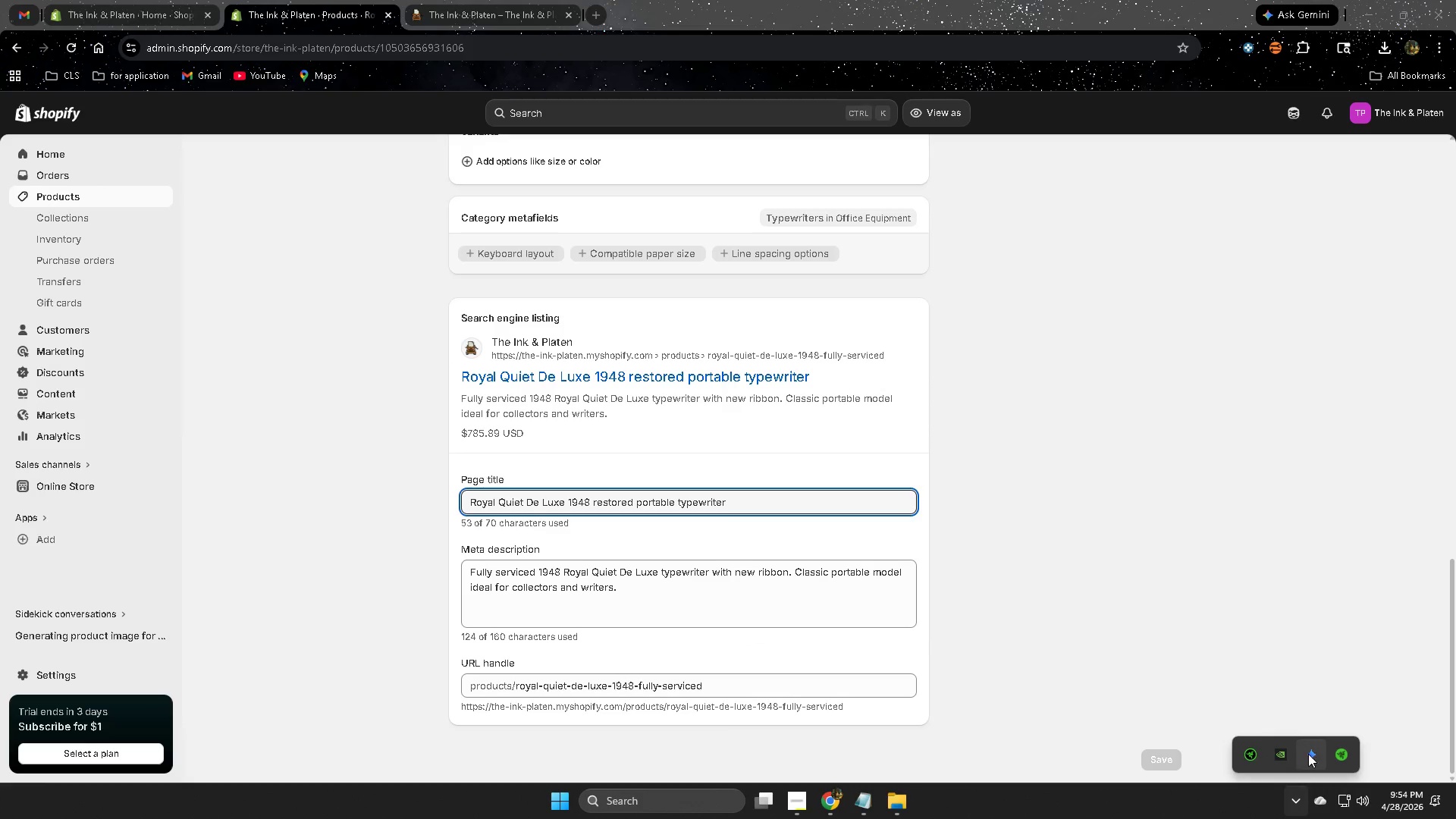 
left_click([661, 800])
 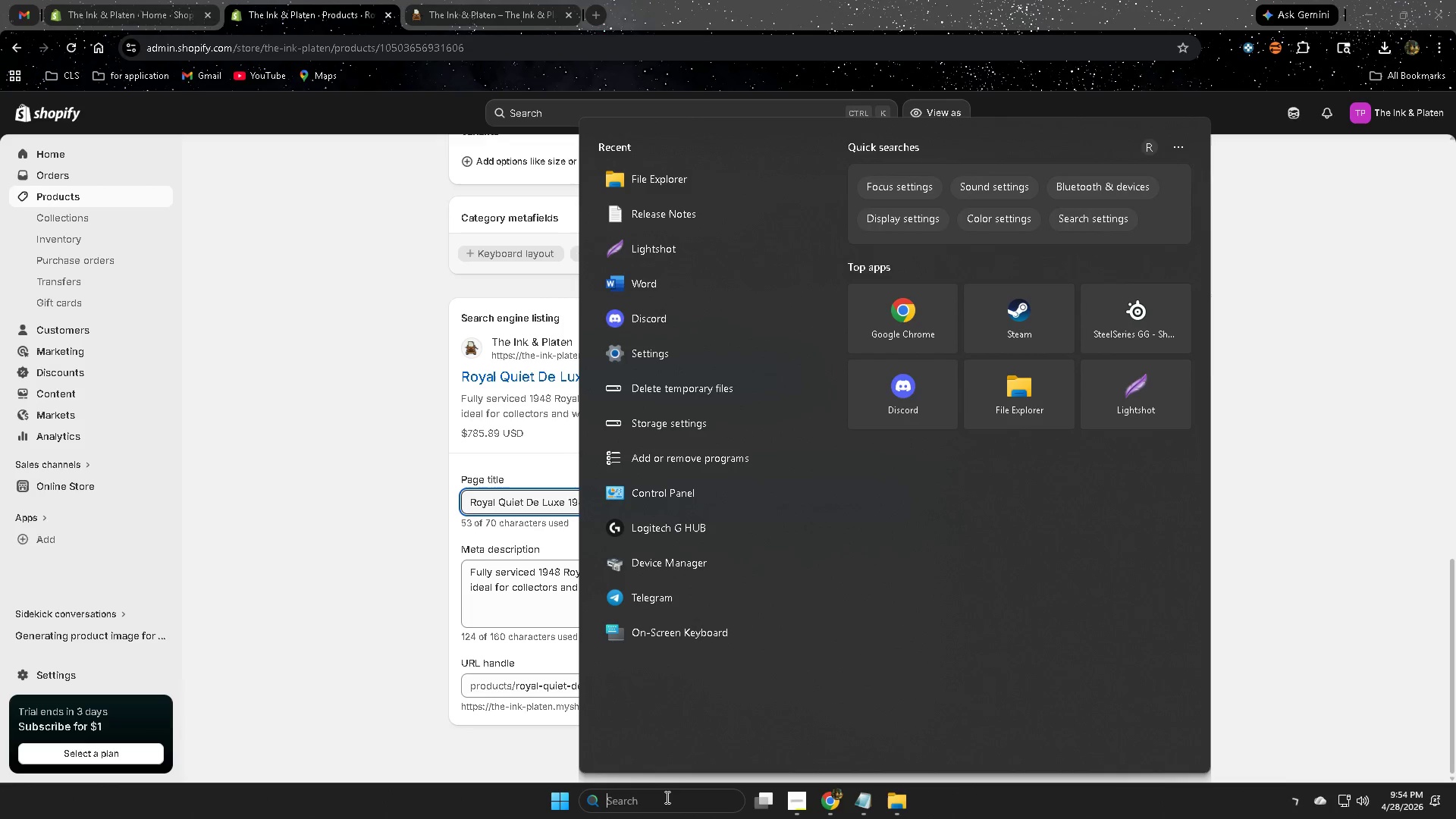 
type(li)
 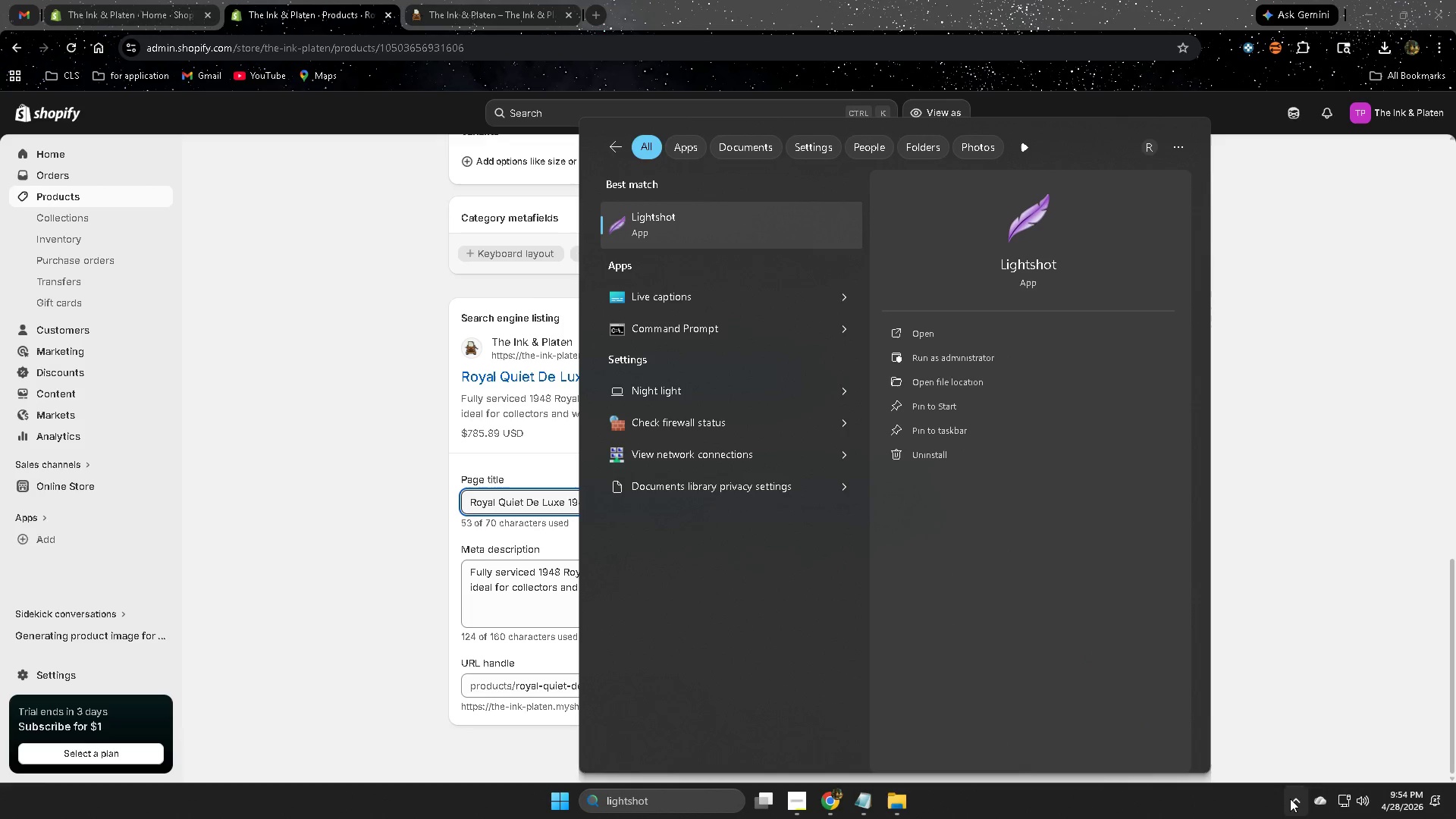 
left_click([665, 228])
 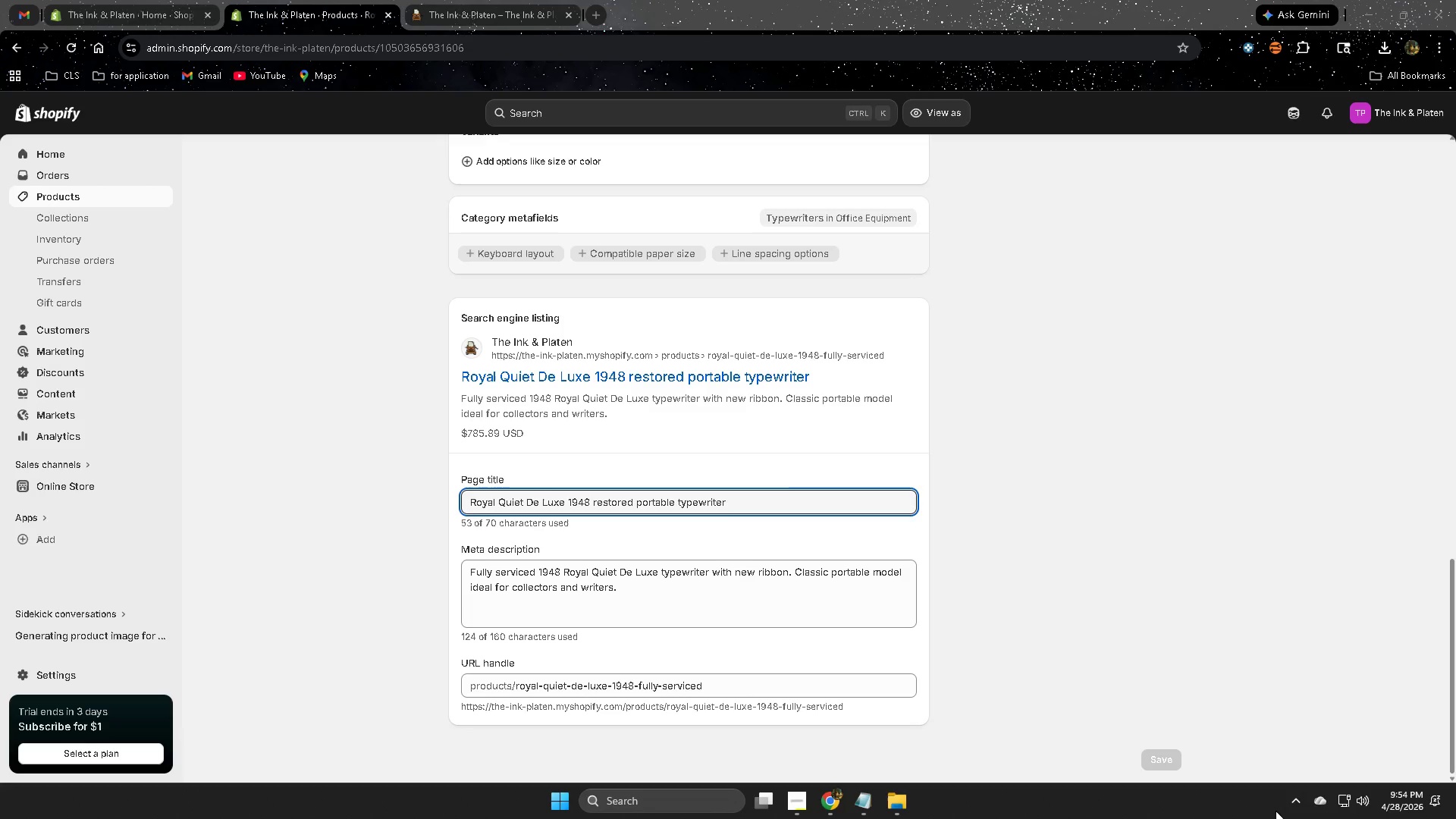 
left_click([1290, 802])
 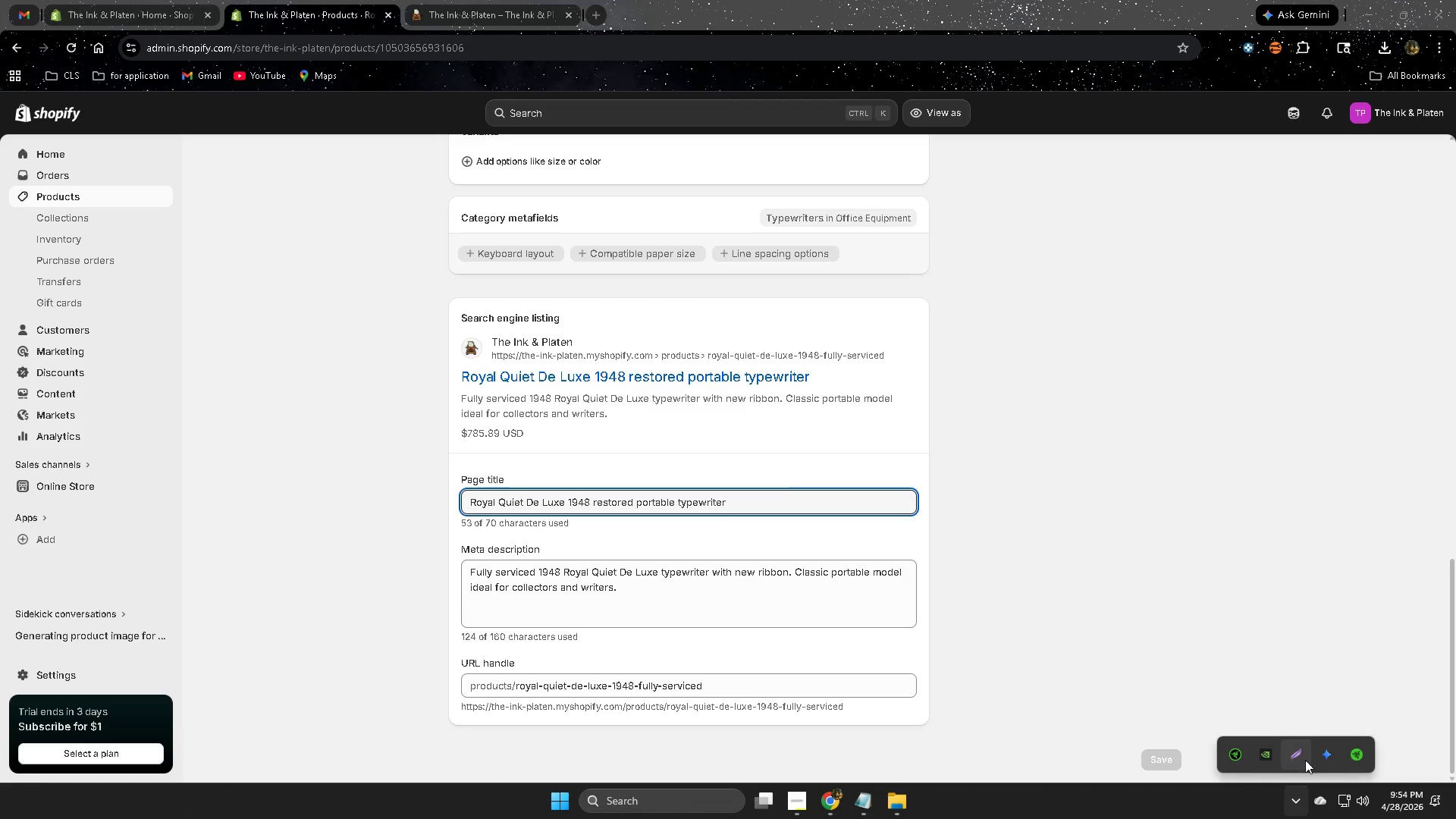 
left_click([1291, 761])
 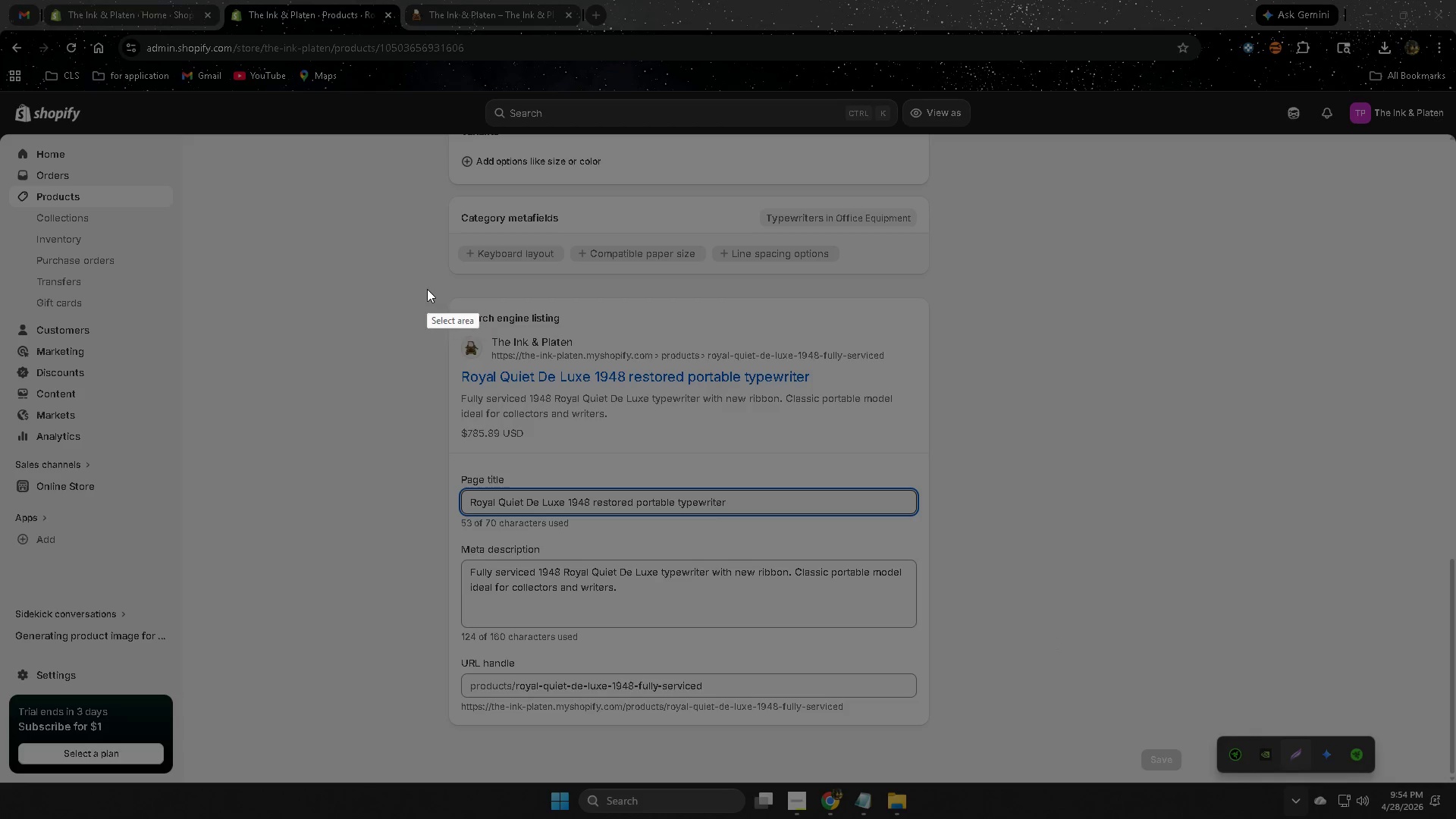 
left_click_drag(start_coordinate=[426, 289], to_coordinate=[974, 771])
 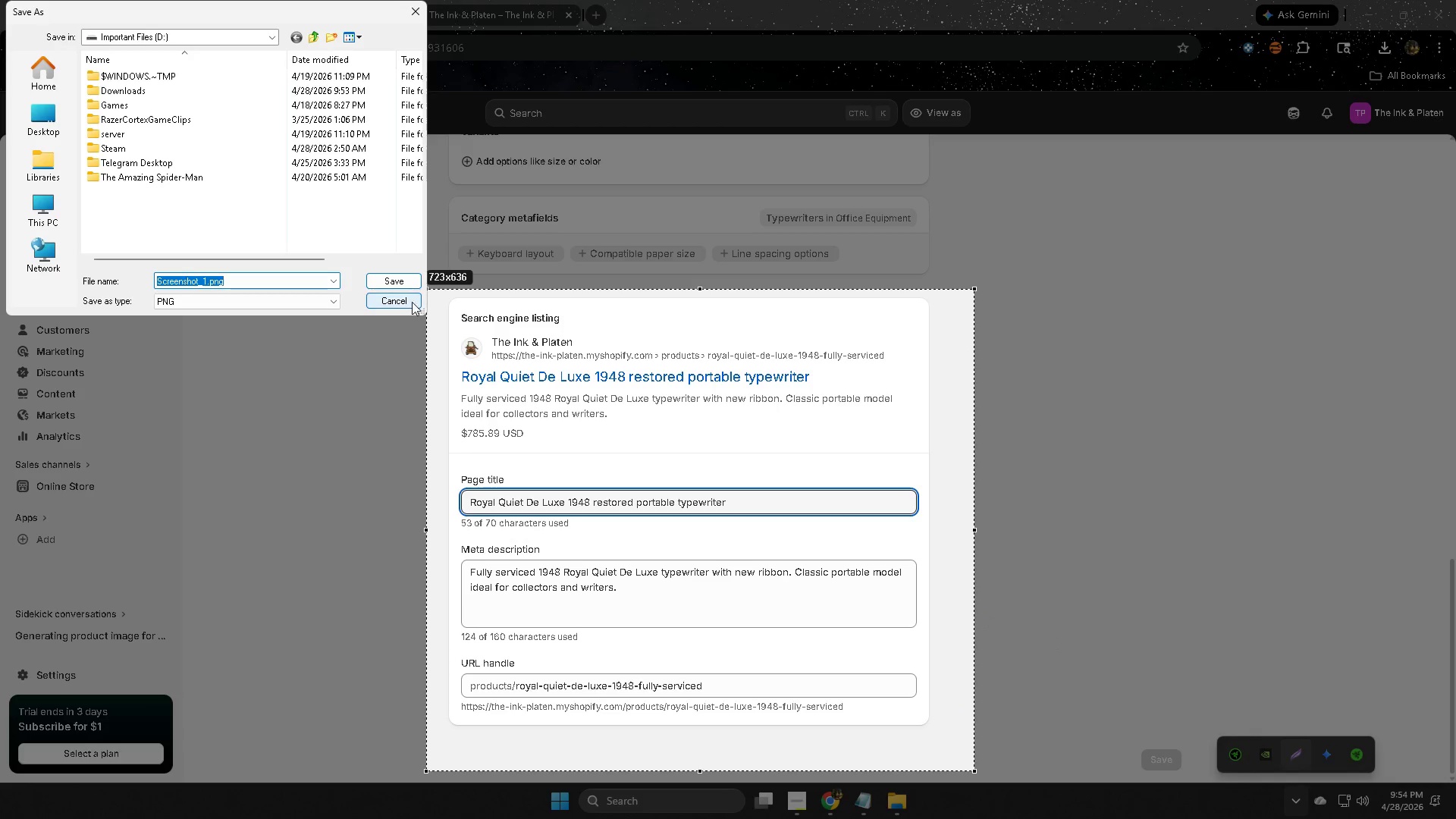 
left_click([398, 280])
 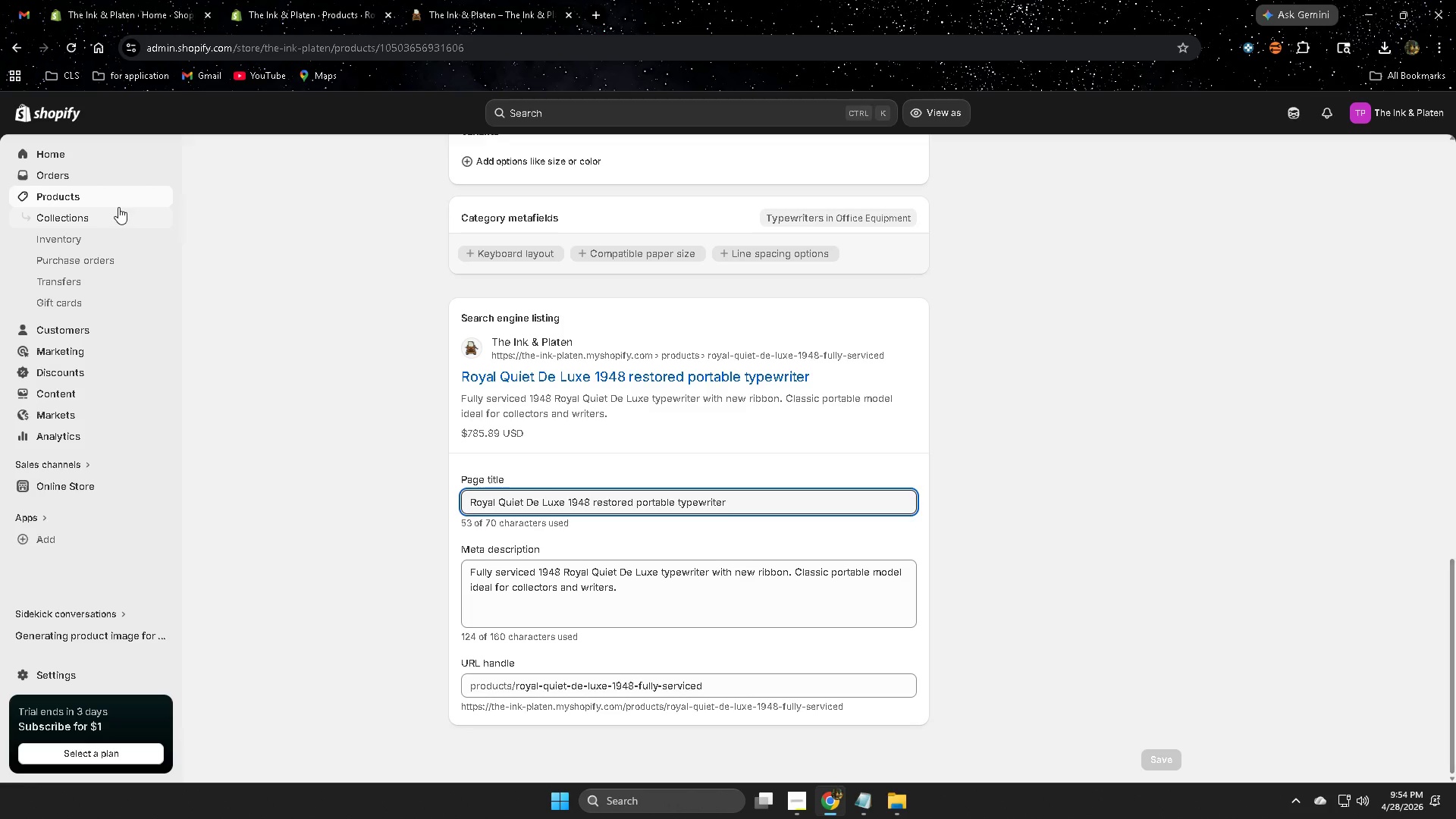 
left_click([103, 195])
 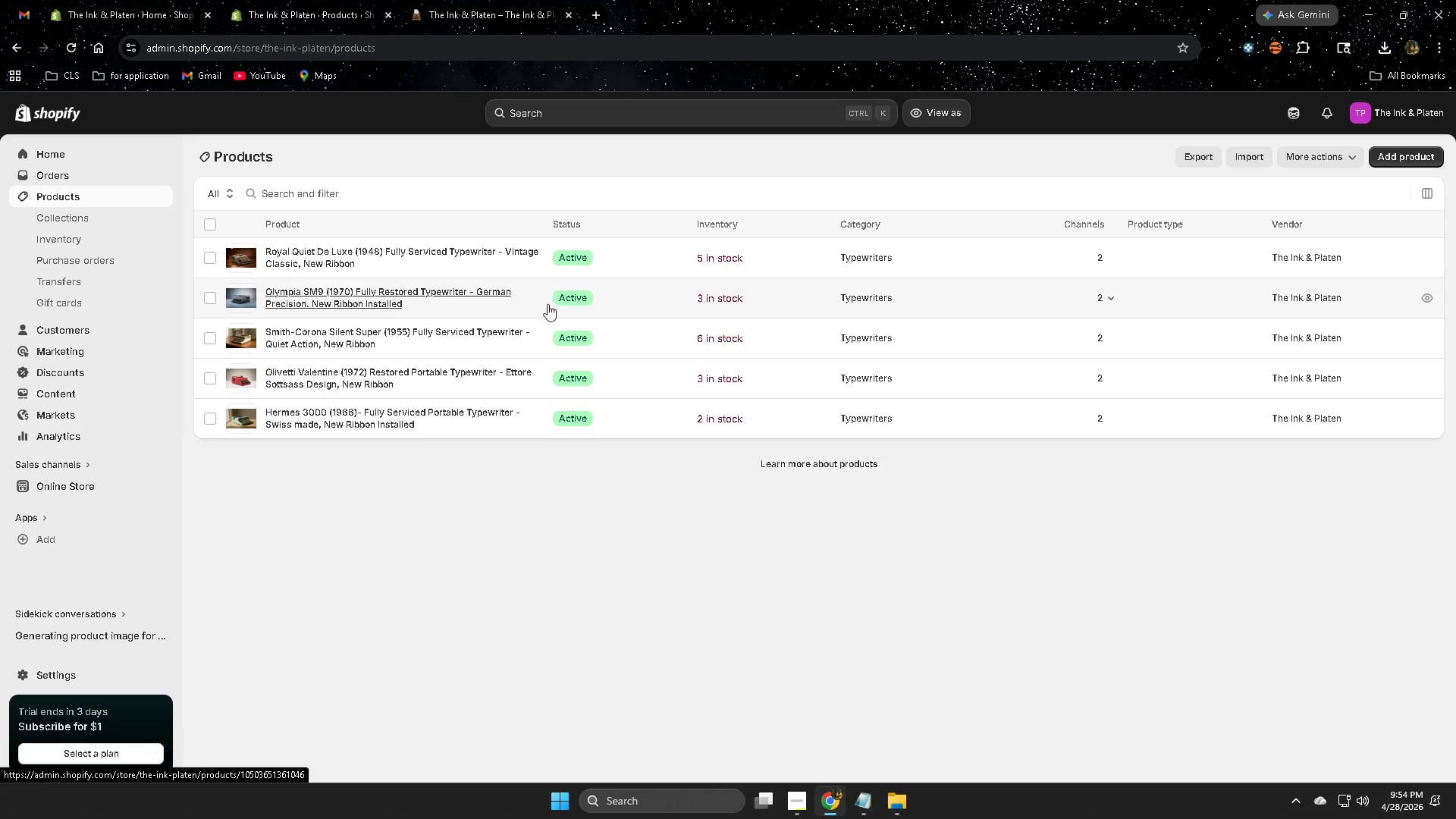 
left_click([620, 292])
 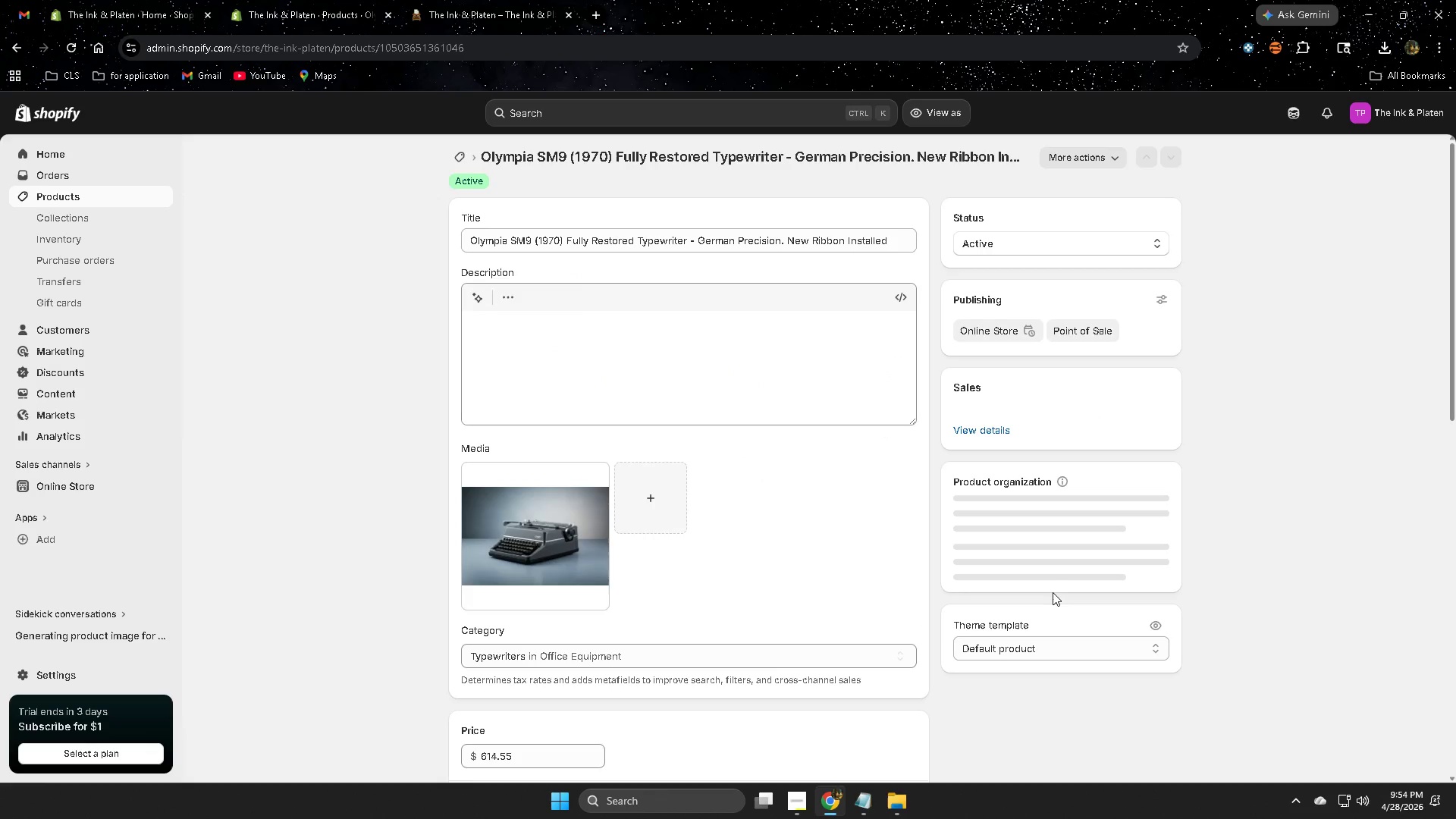 
scroll: coordinate [1308, 509], scroll_direction: down, amount: 23.0
 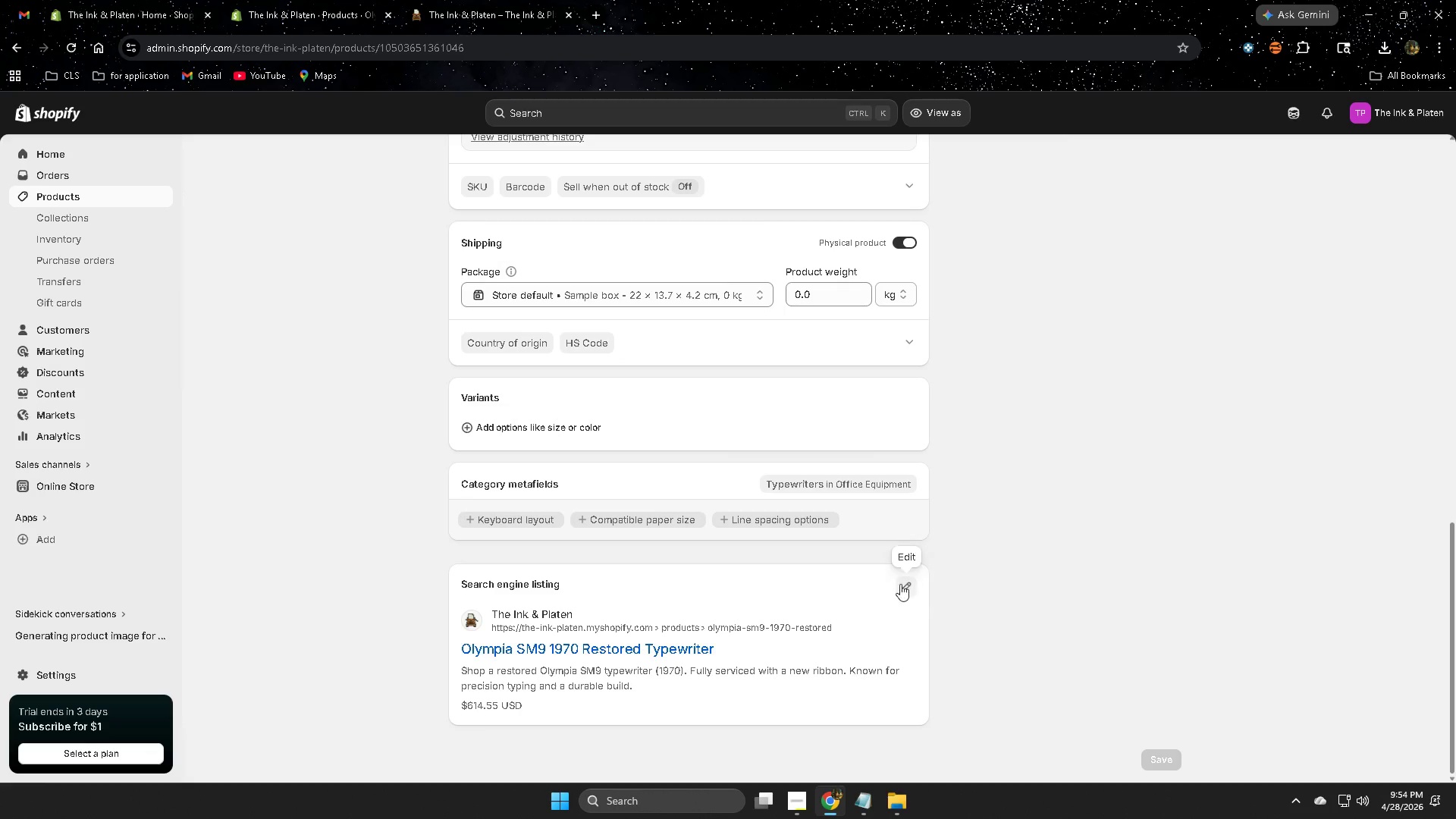 
left_click([911, 584])
 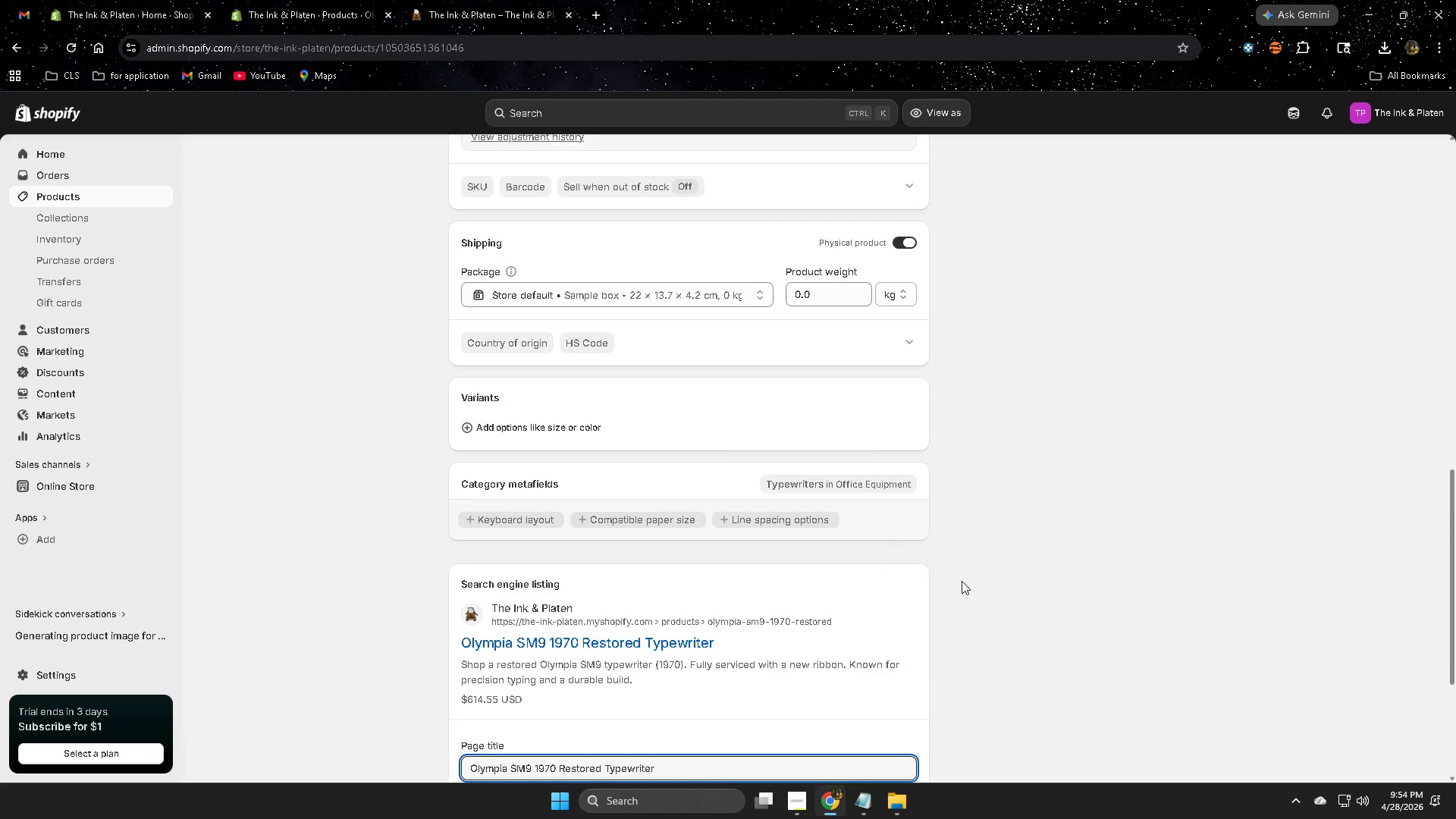 
scroll: coordinate [1039, 584], scroll_direction: down, amount: 7.0
 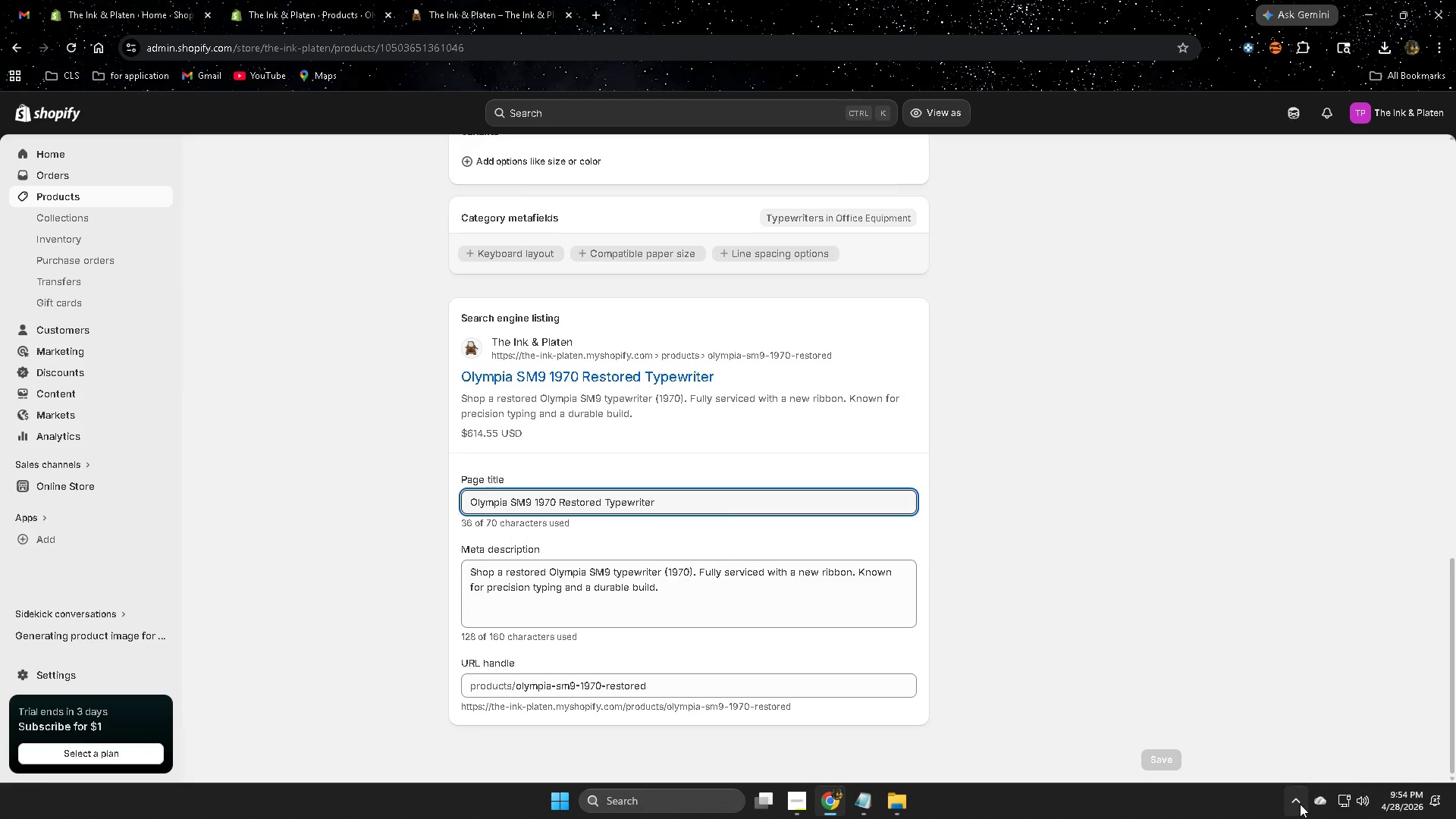 
left_click([1298, 804])
 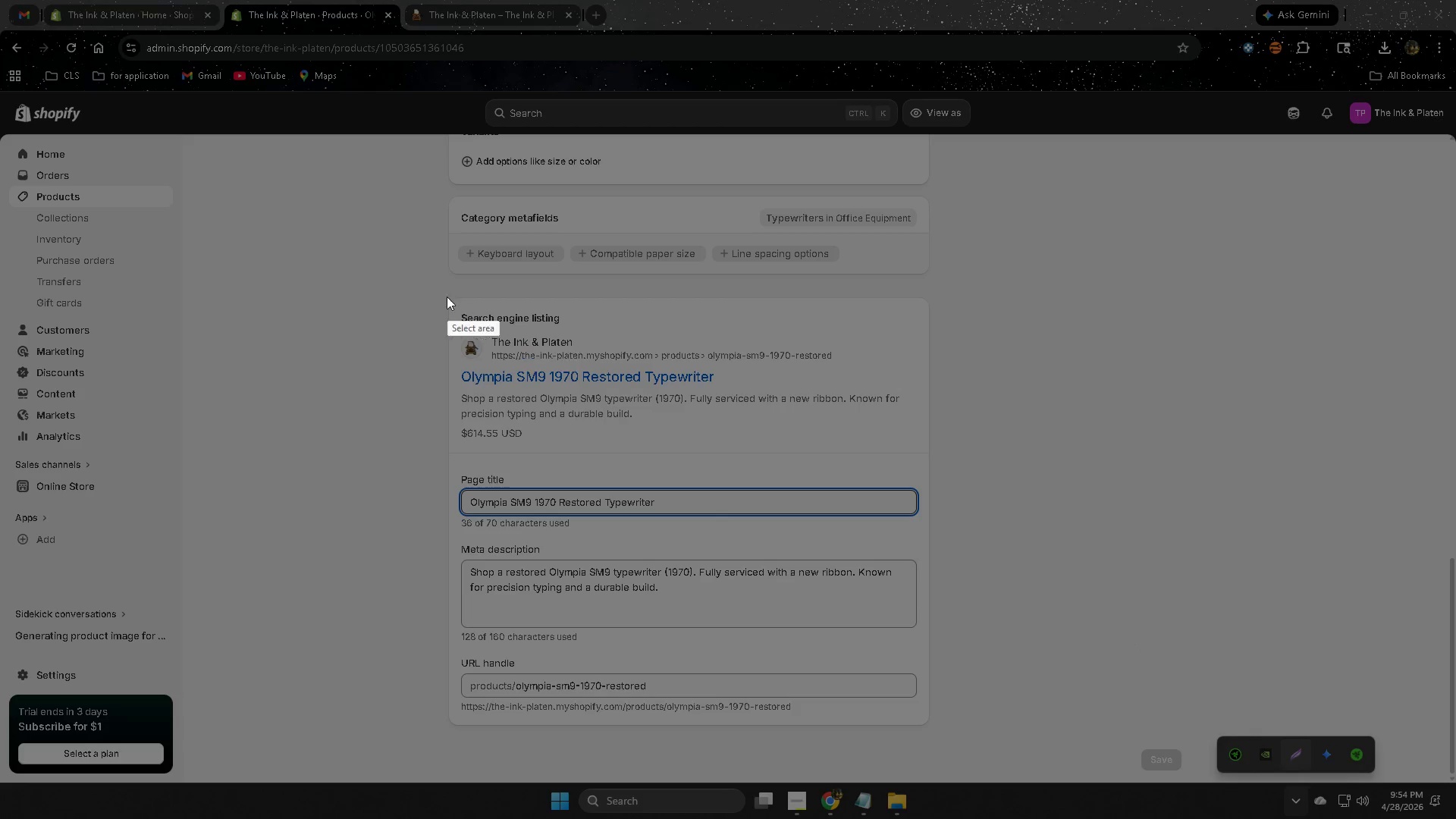 
left_click_drag(start_coordinate=[408, 284], to_coordinate=[1005, 778])
 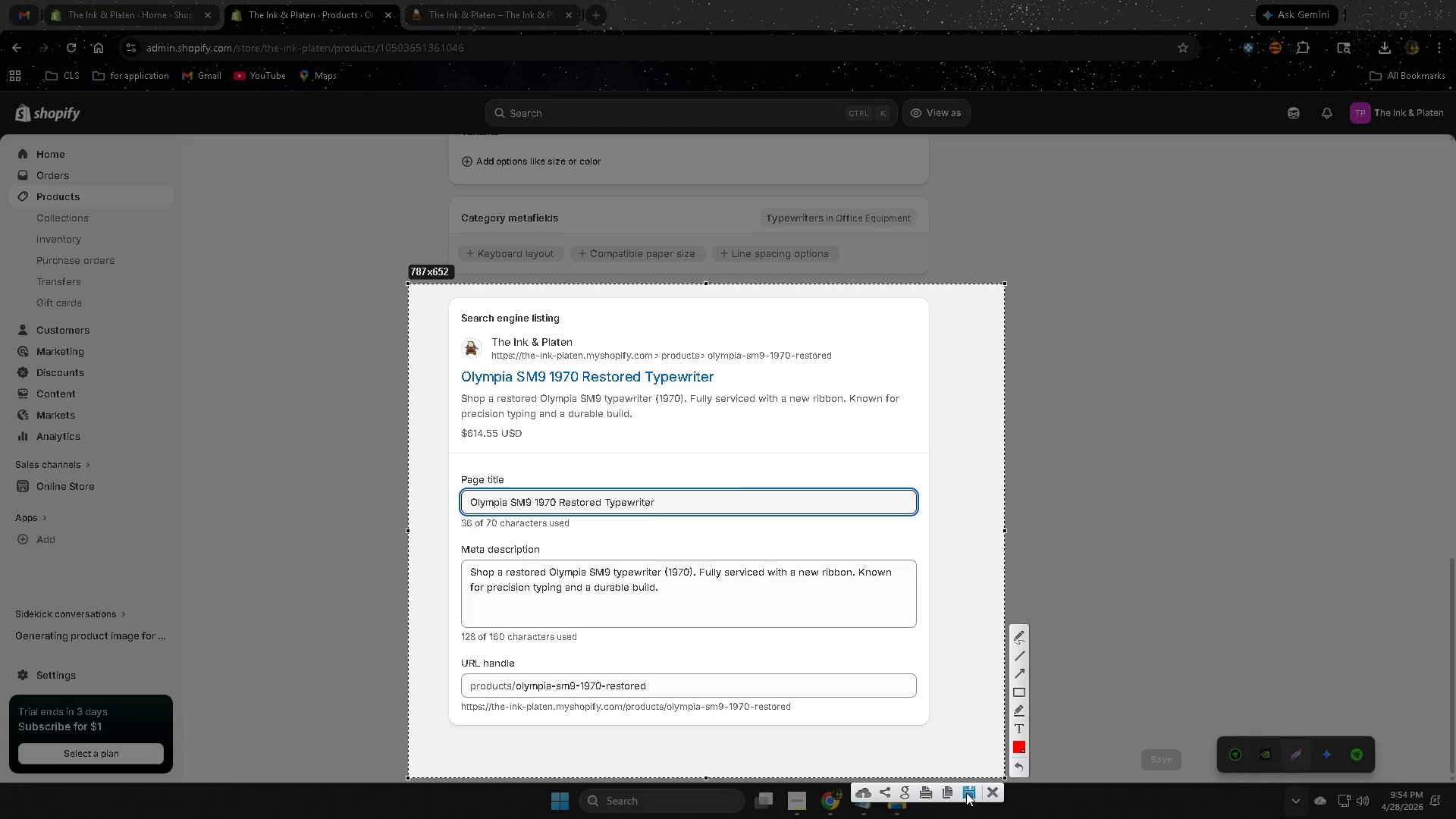 
left_click([970, 793])
 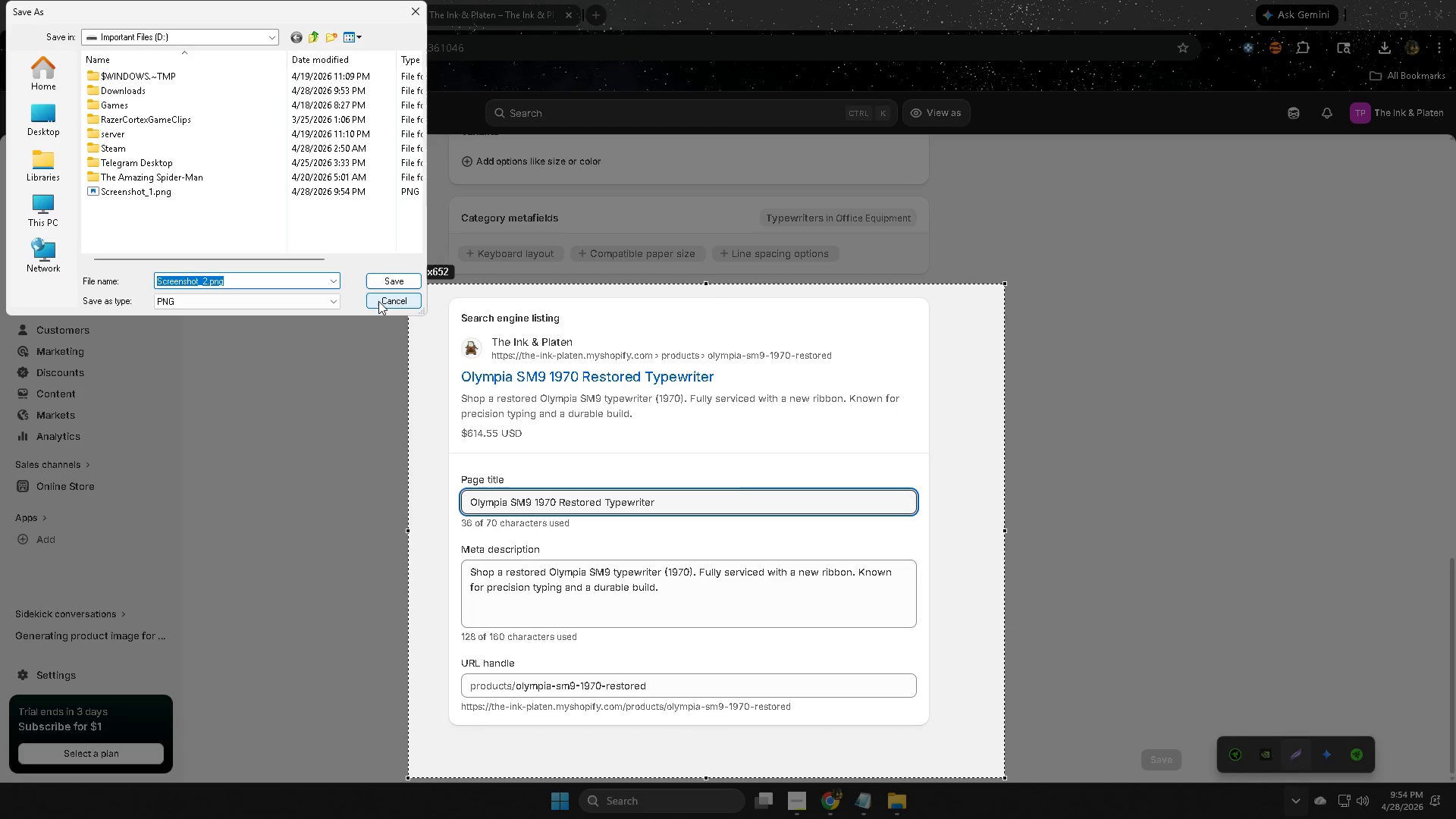 
left_click([397, 281])
 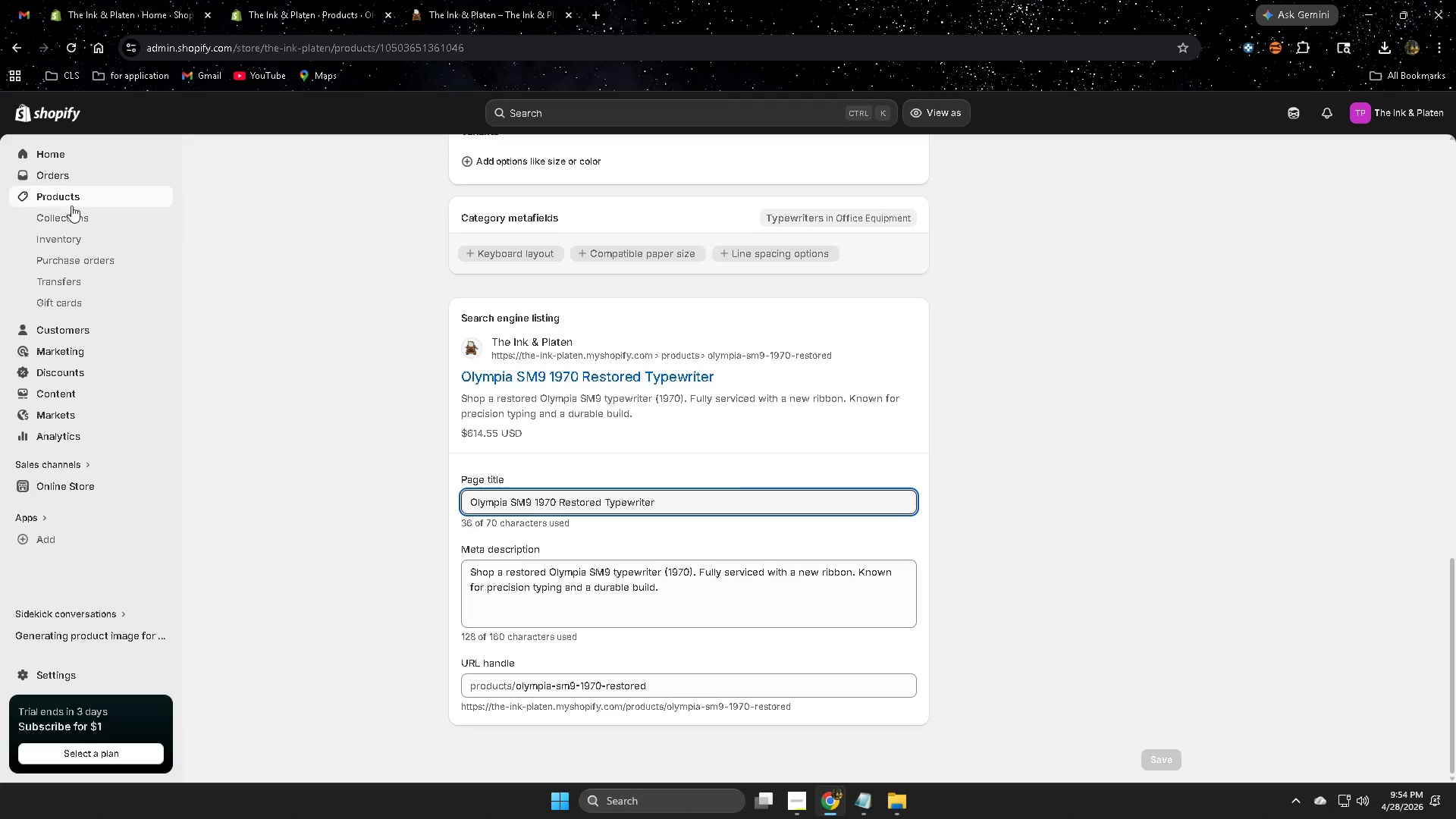 
left_click([71, 199])
 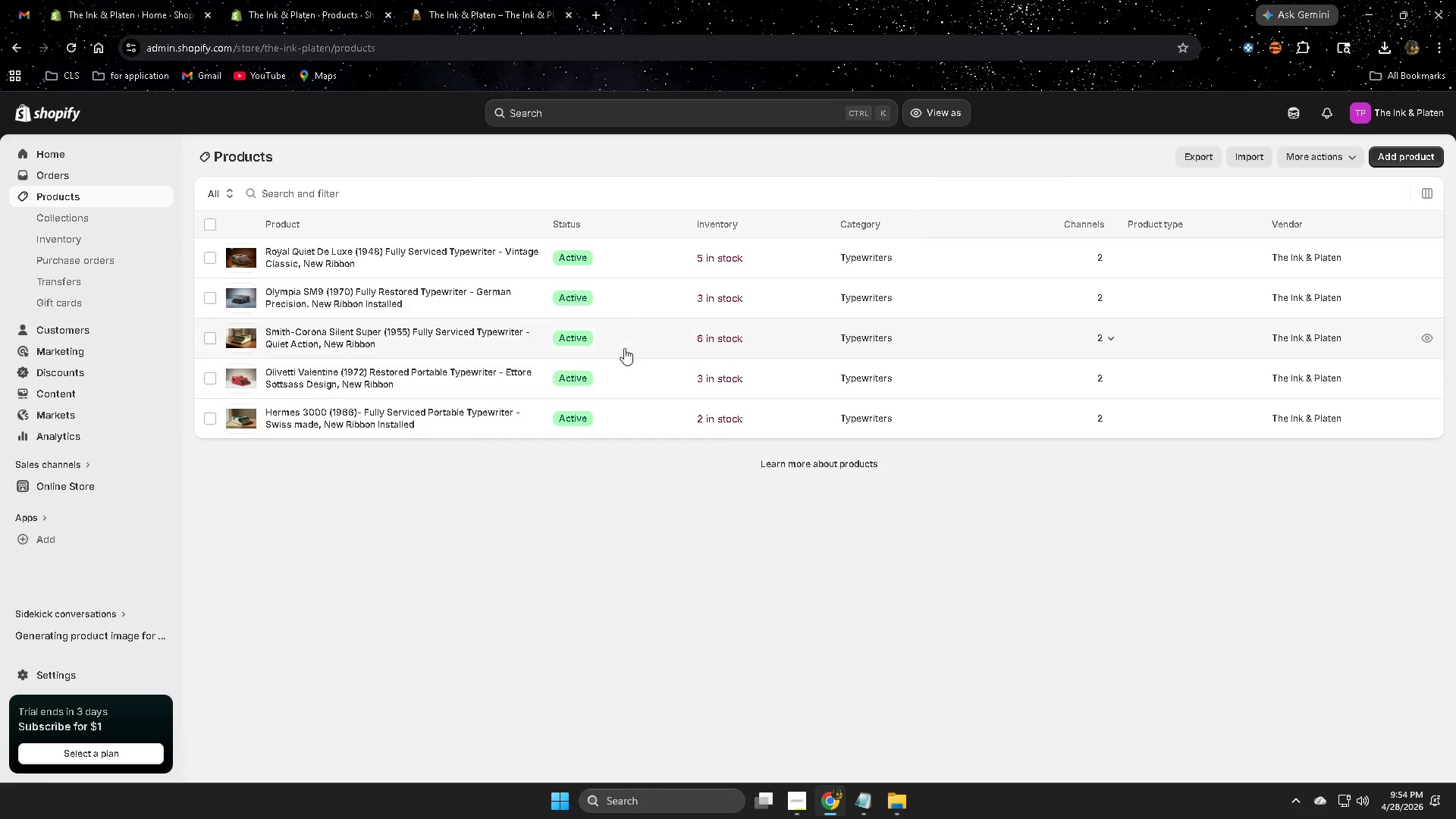 
left_click([628, 334])
 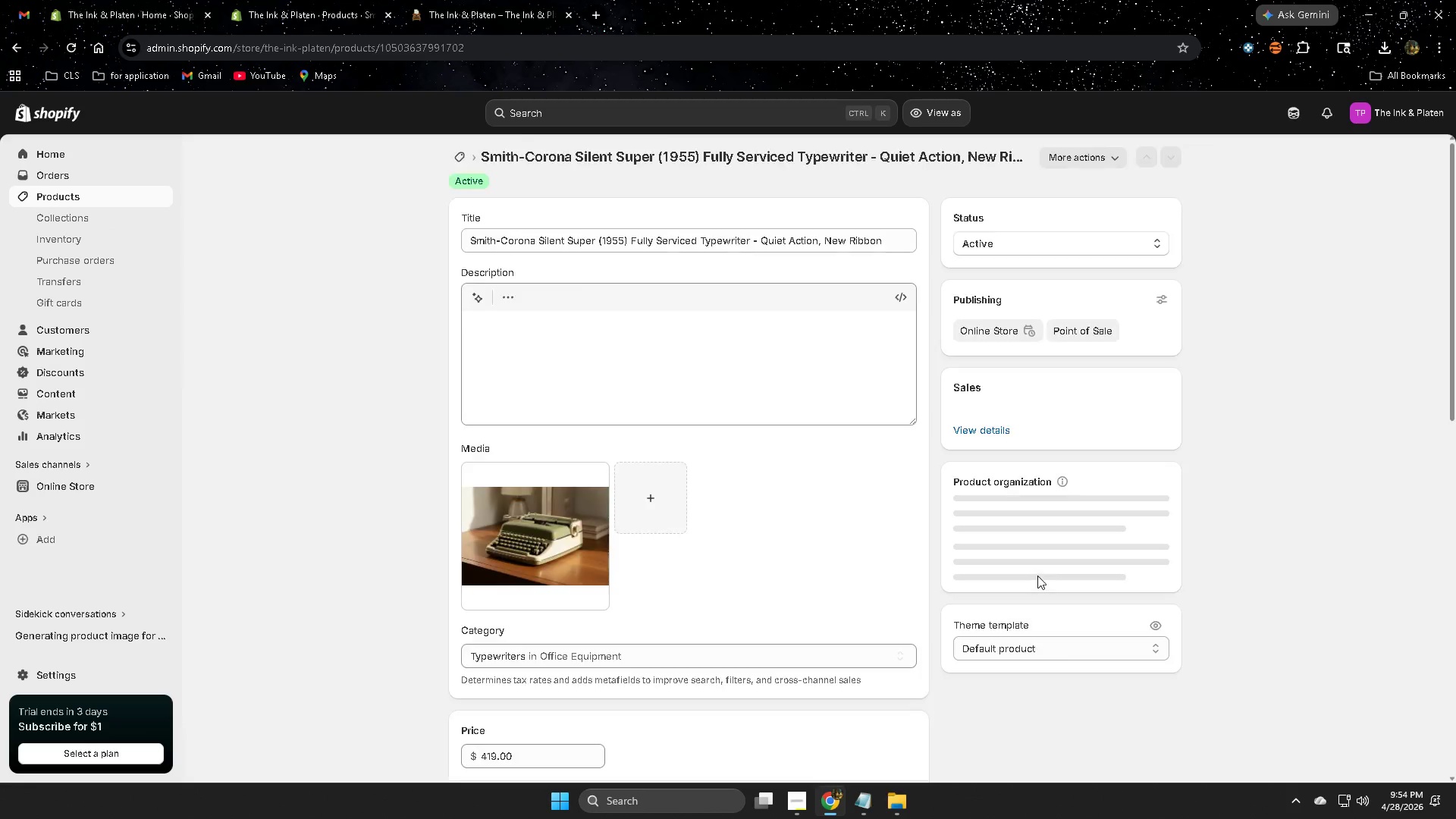 
scroll: coordinate [1040, 581], scroll_direction: down, amount: 31.0
 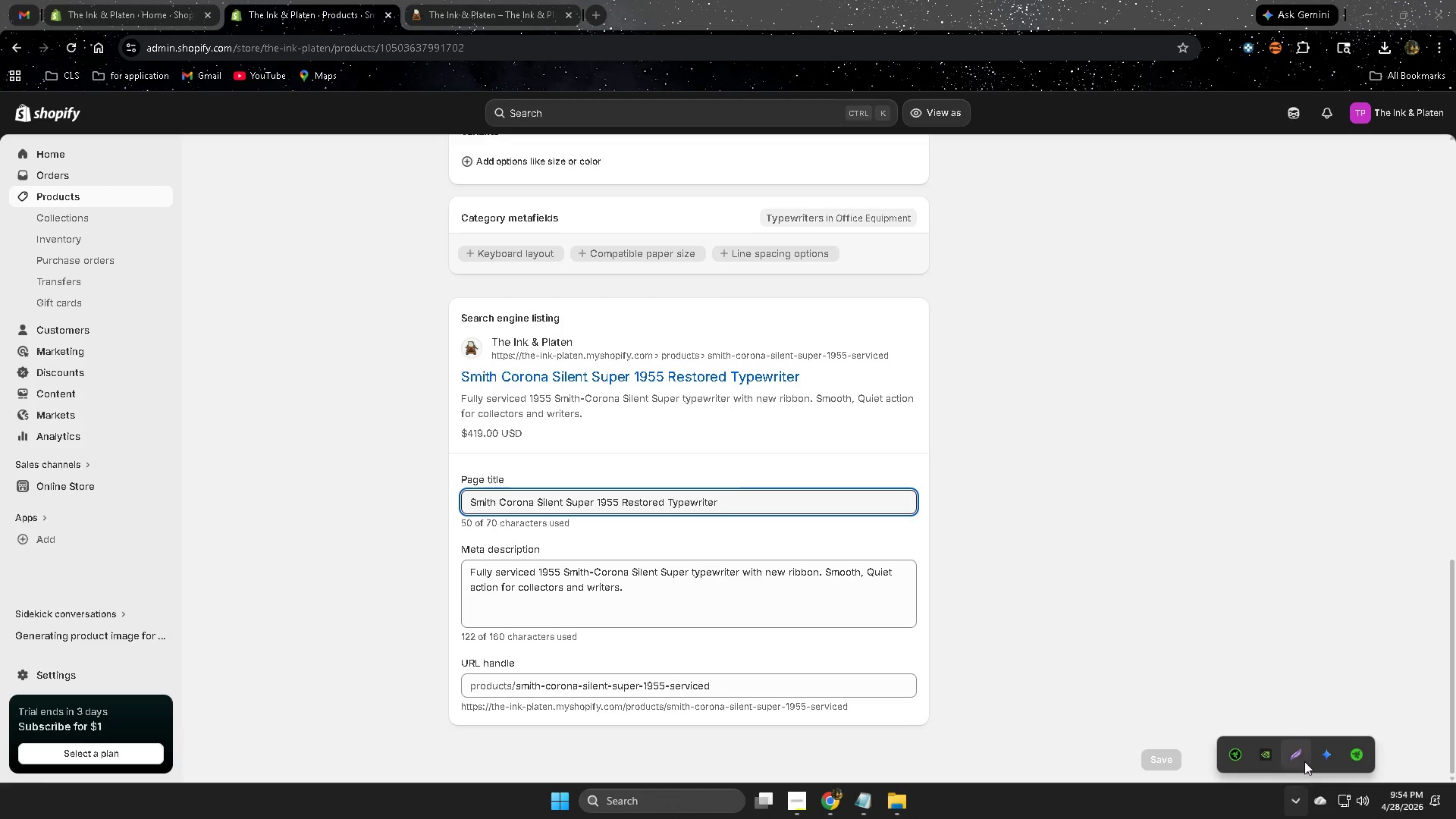 
left_click([1295, 758])
 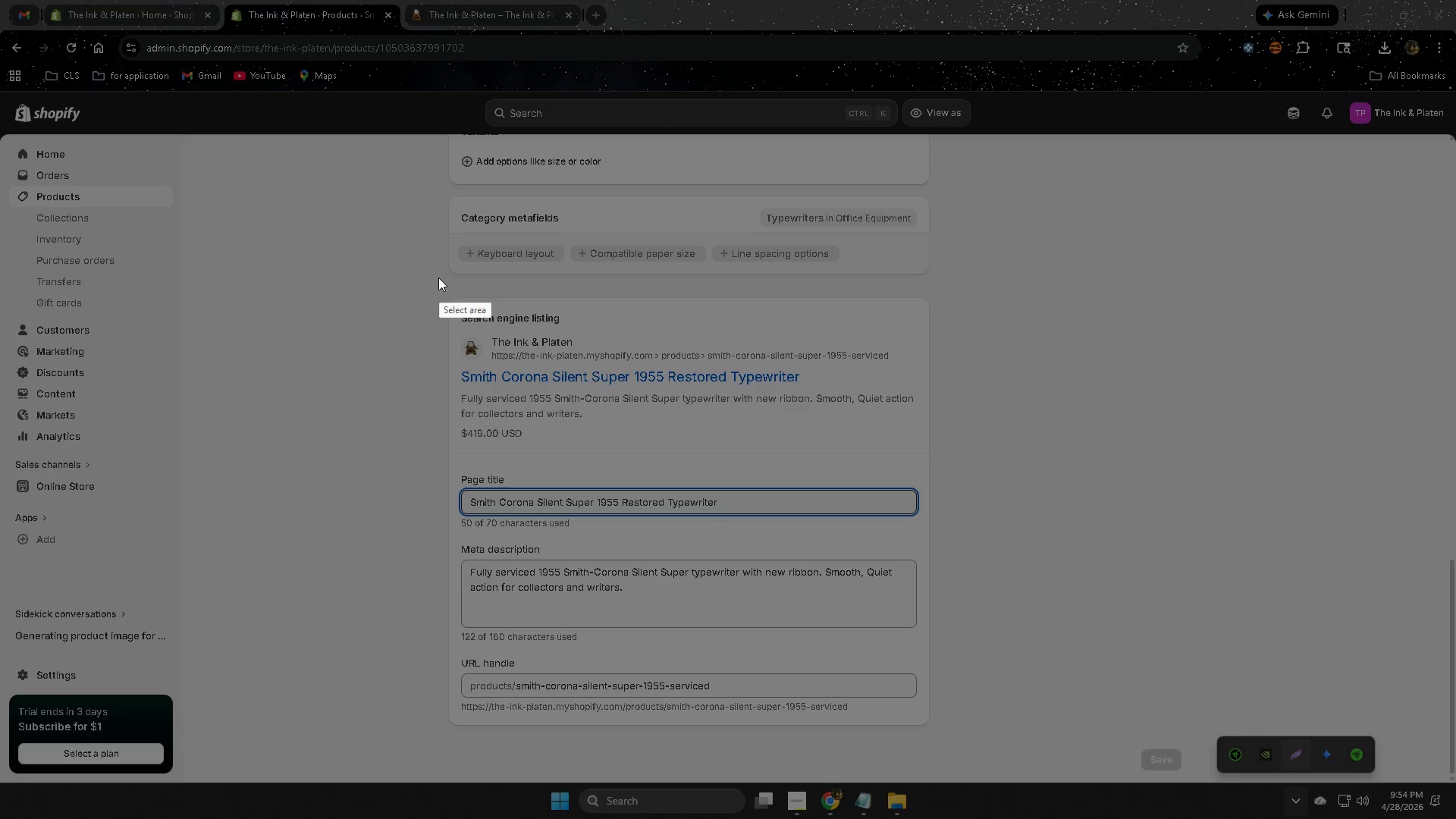 
left_click_drag(start_coordinate=[426, 275], to_coordinate=[962, 779])
 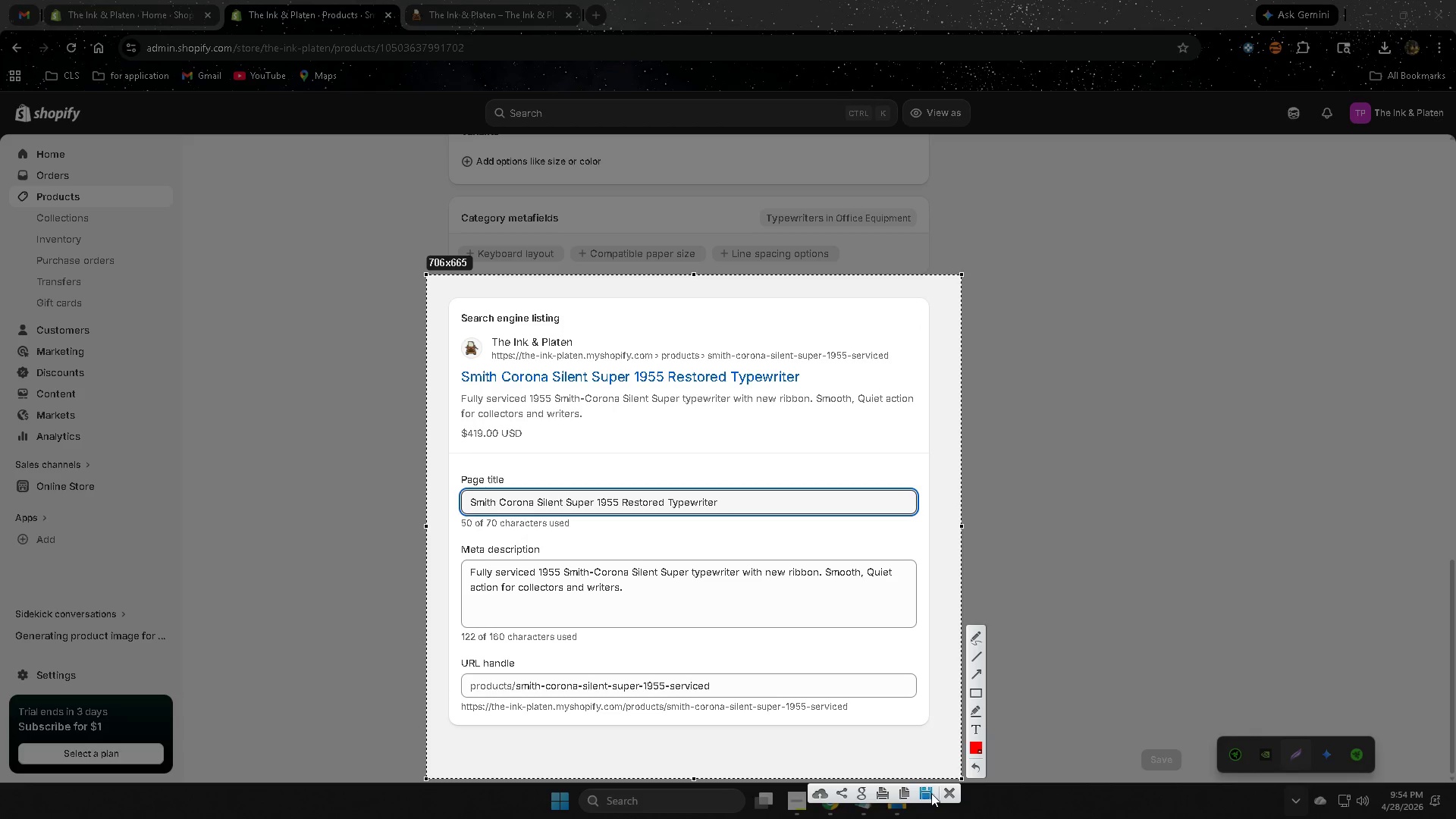 
left_click([931, 793])
 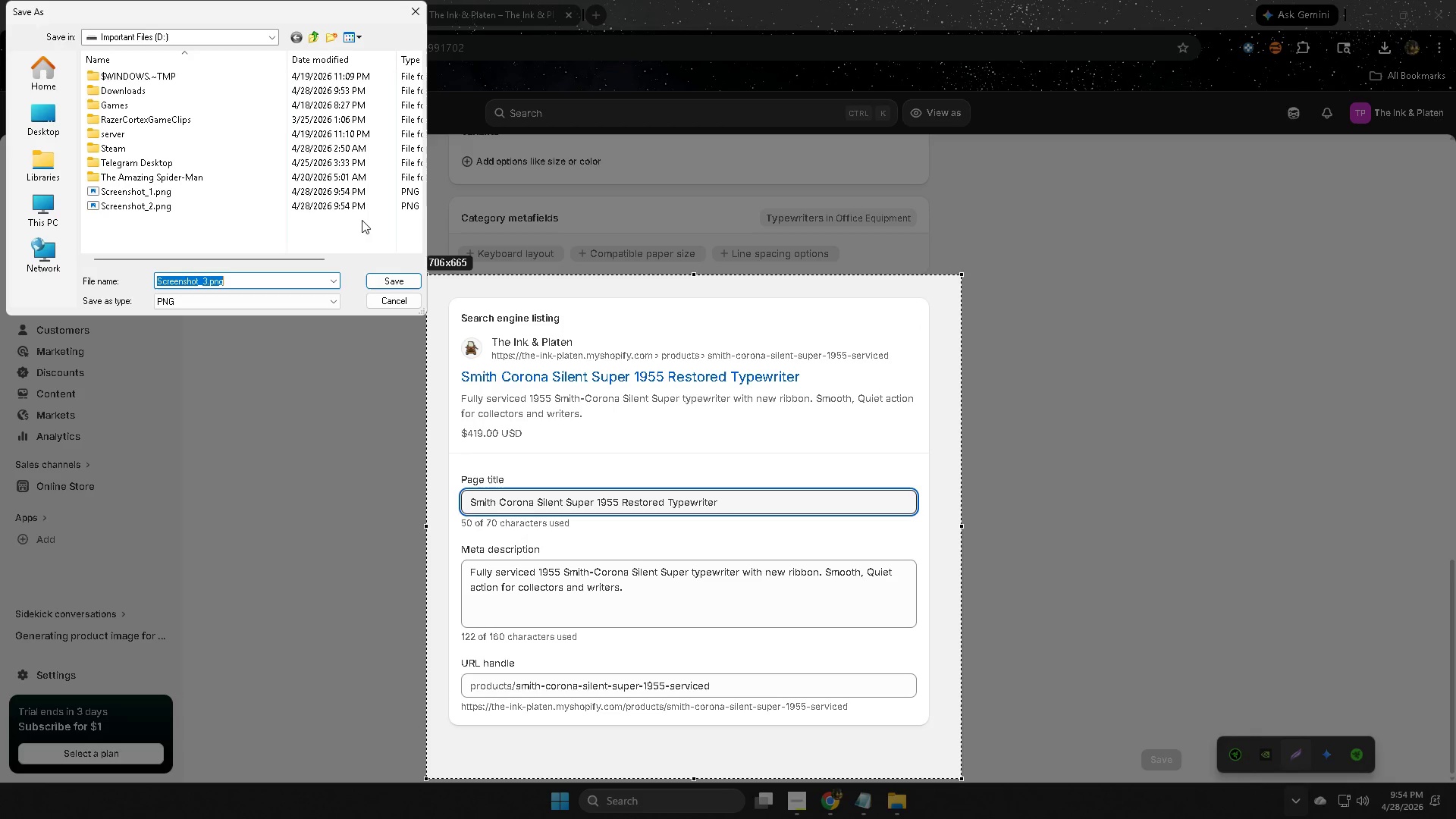 
left_click([382, 279])
 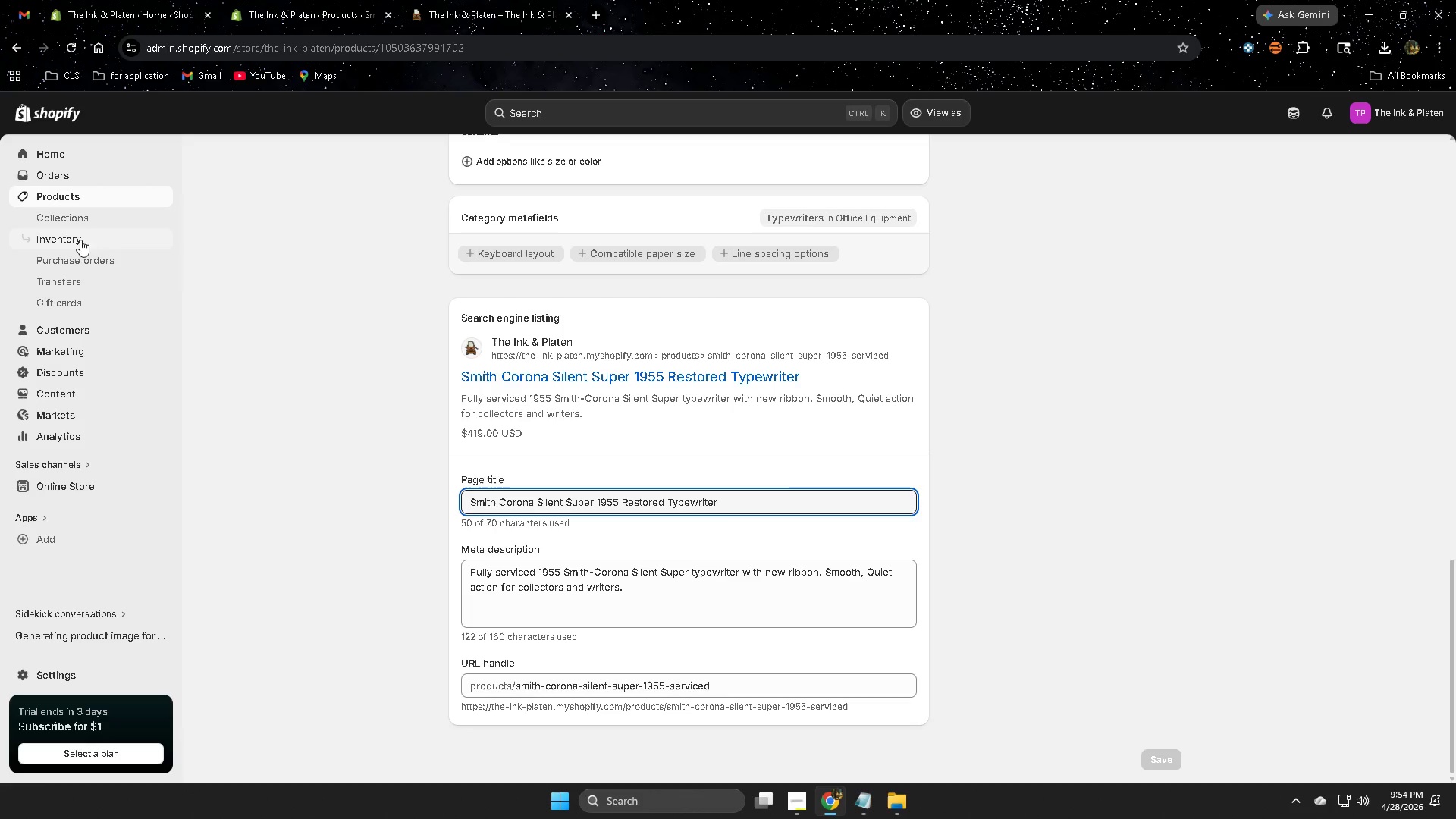 
left_click([61, 200])
 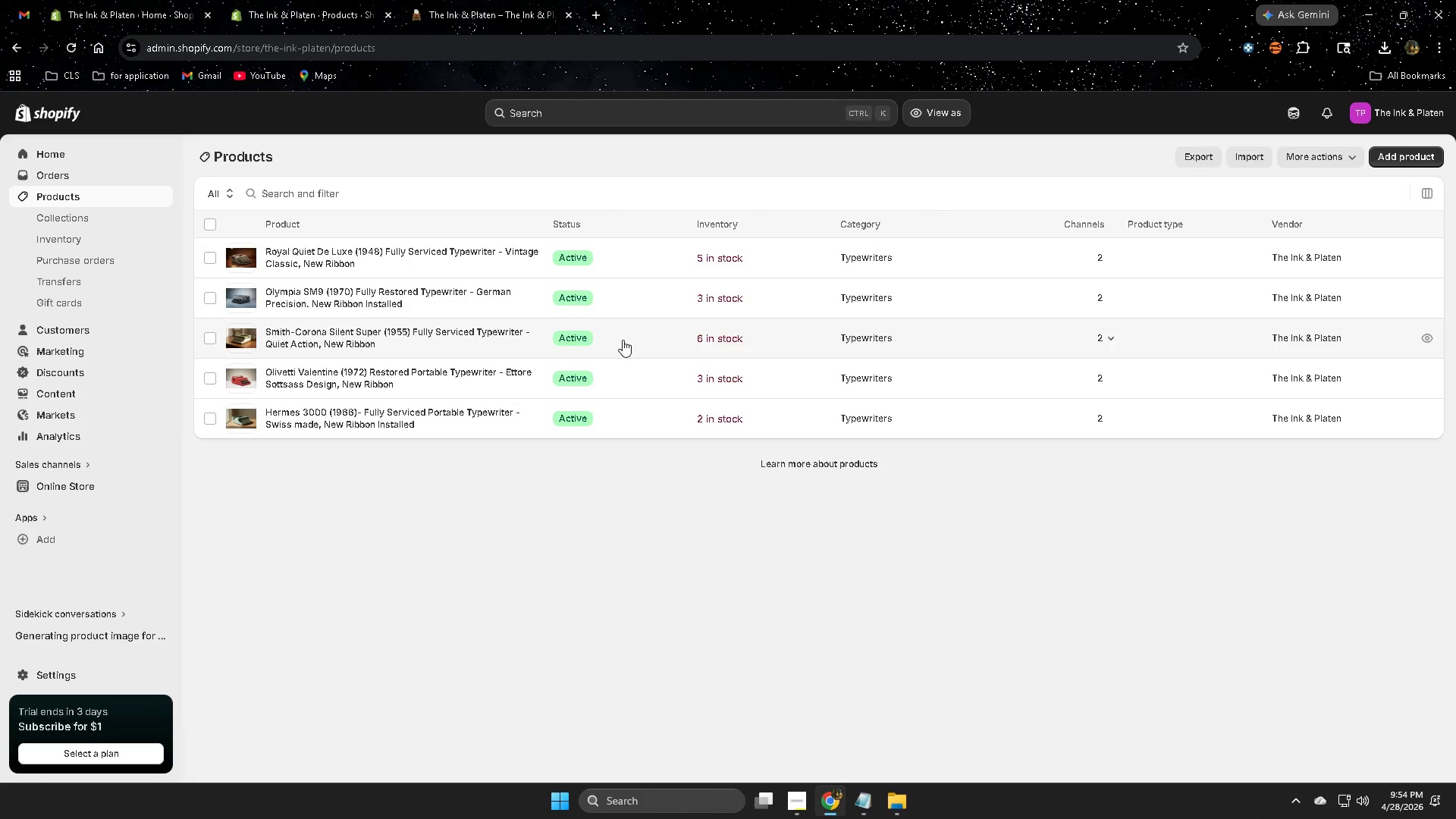 
left_click([629, 378])
 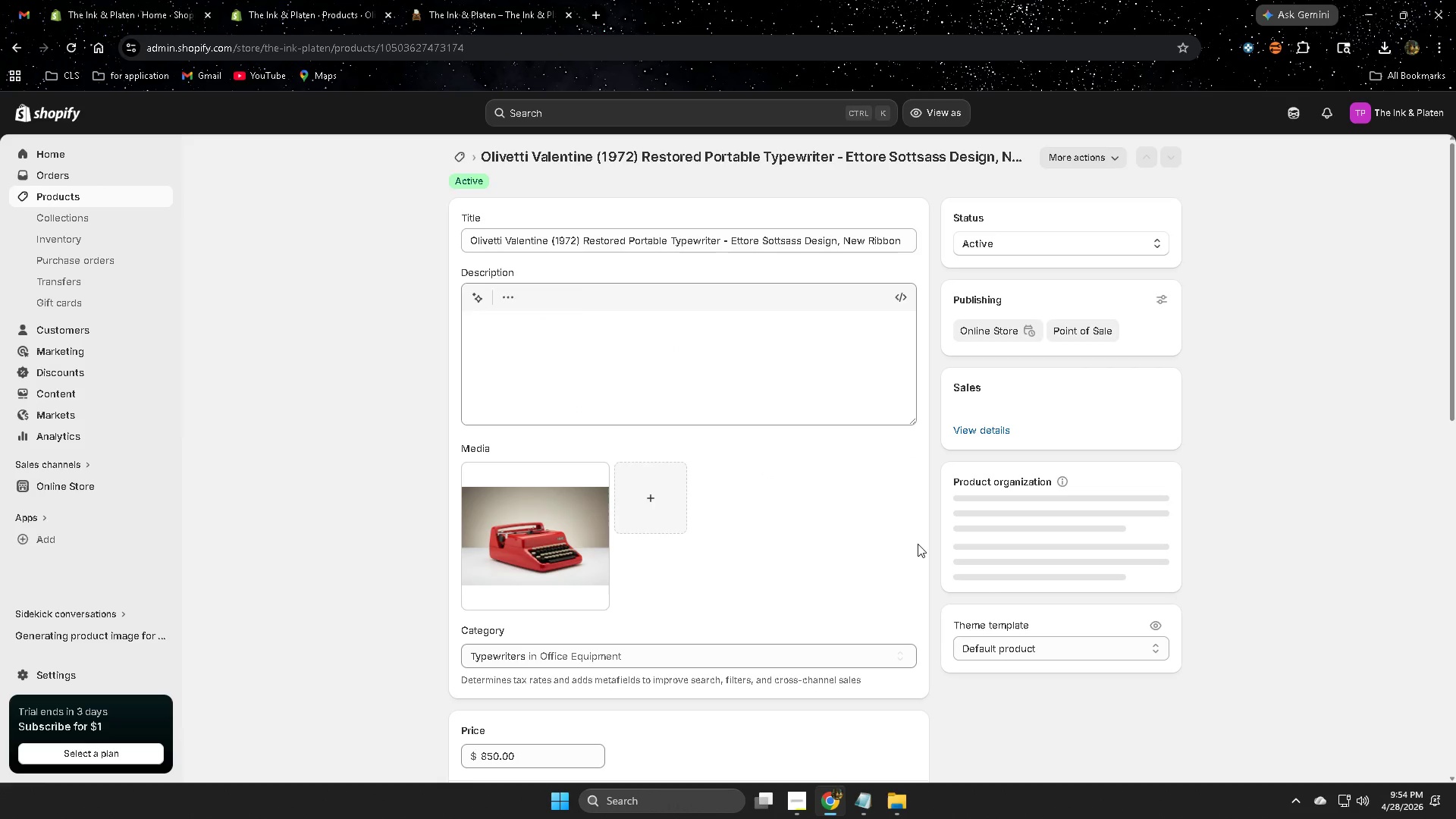 
scroll: coordinate [1374, 622], scroll_direction: down, amount: 20.0
 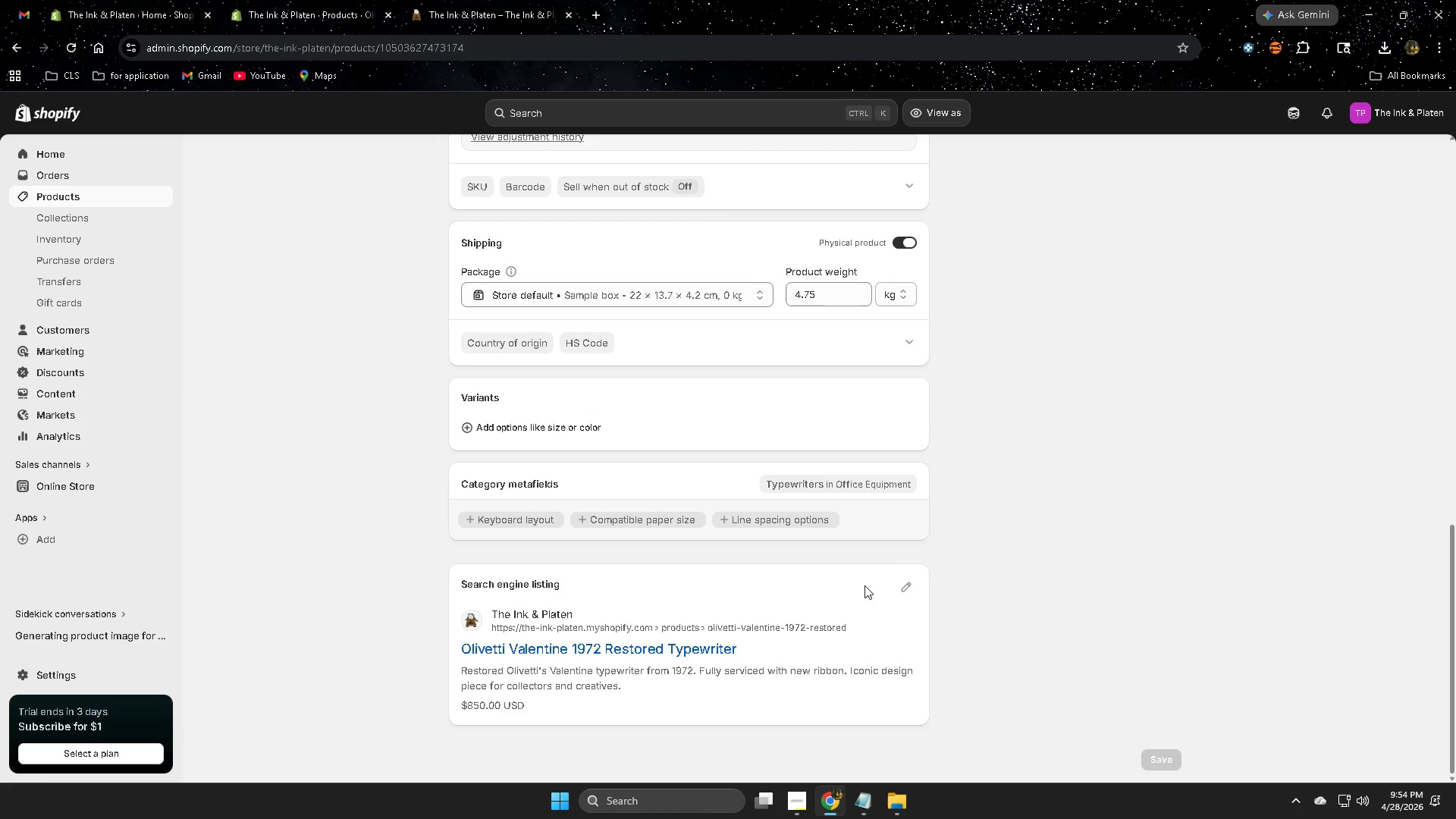 
left_click([905, 587])
 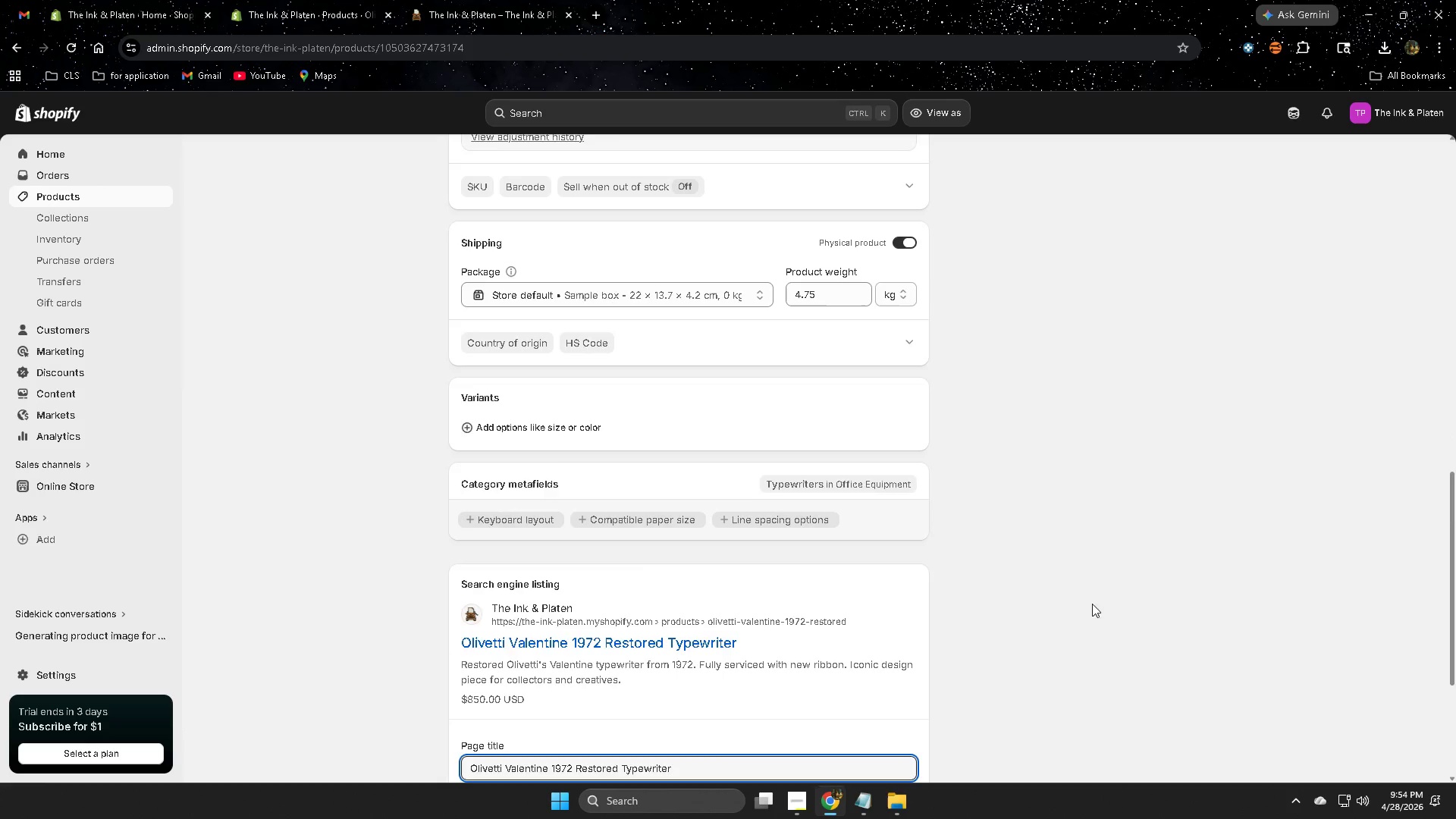 
scroll: coordinate [1108, 607], scroll_direction: down, amount: 7.0
 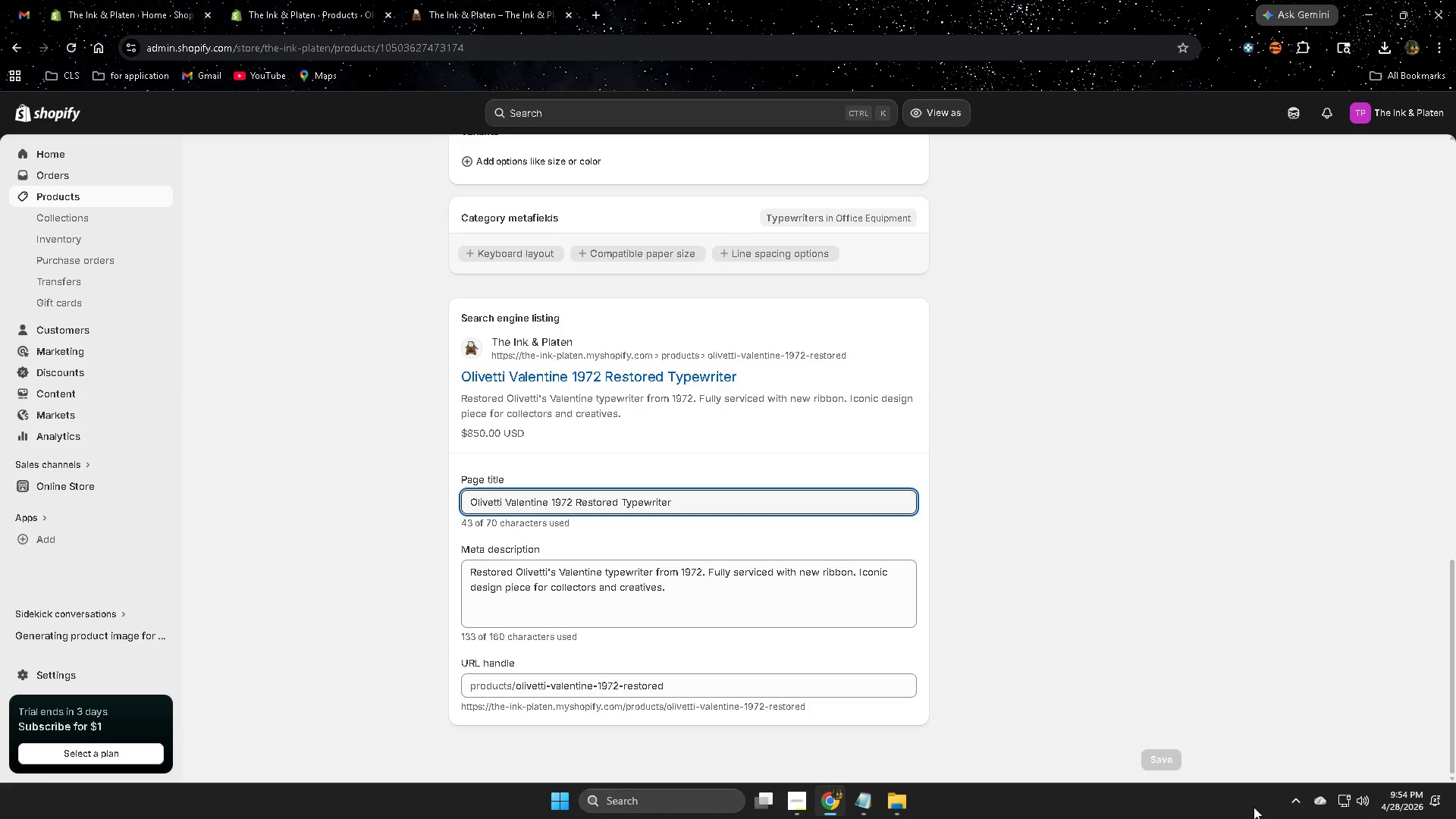 
left_click([1289, 801])
 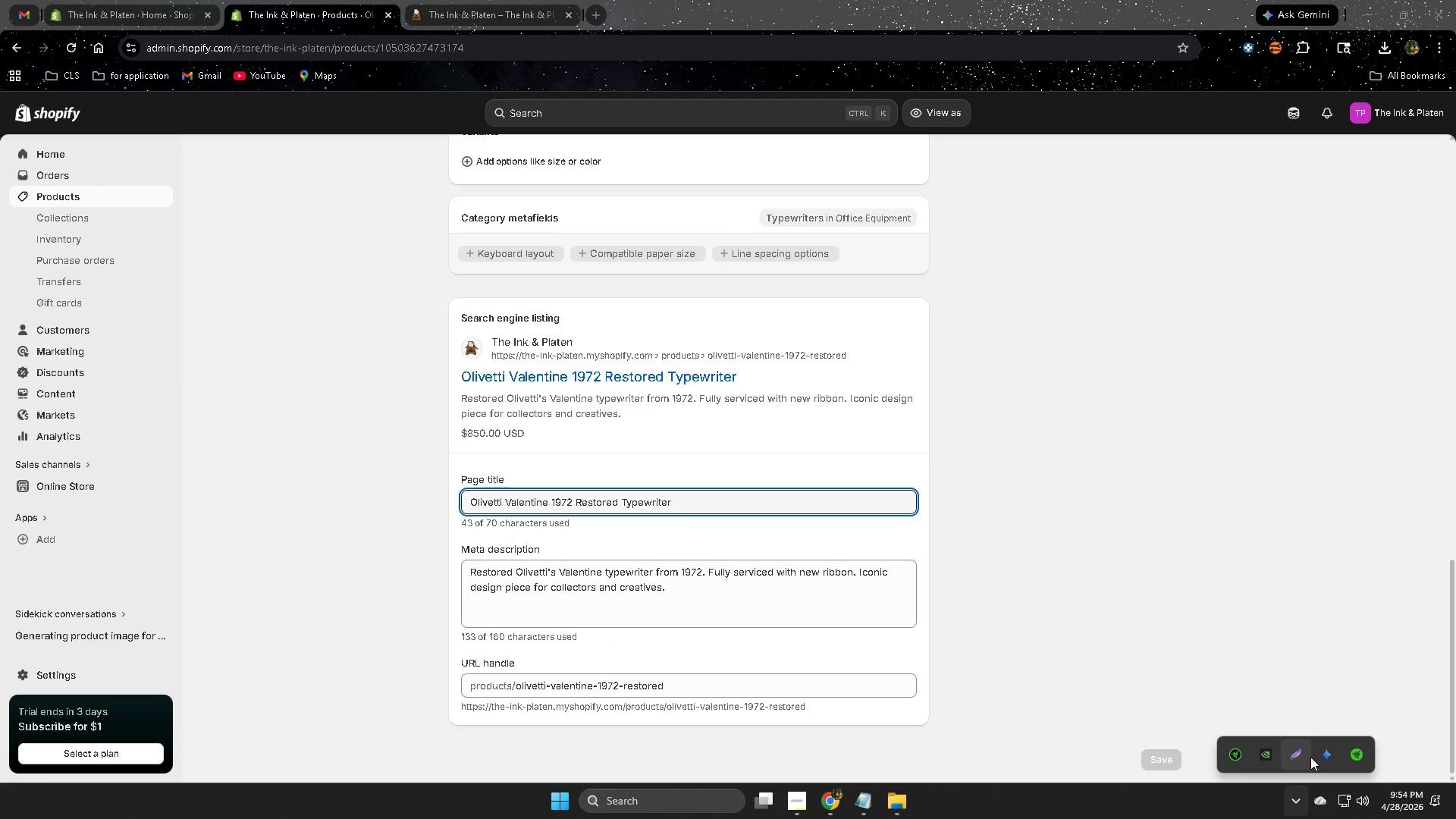 
left_click([1301, 758])
 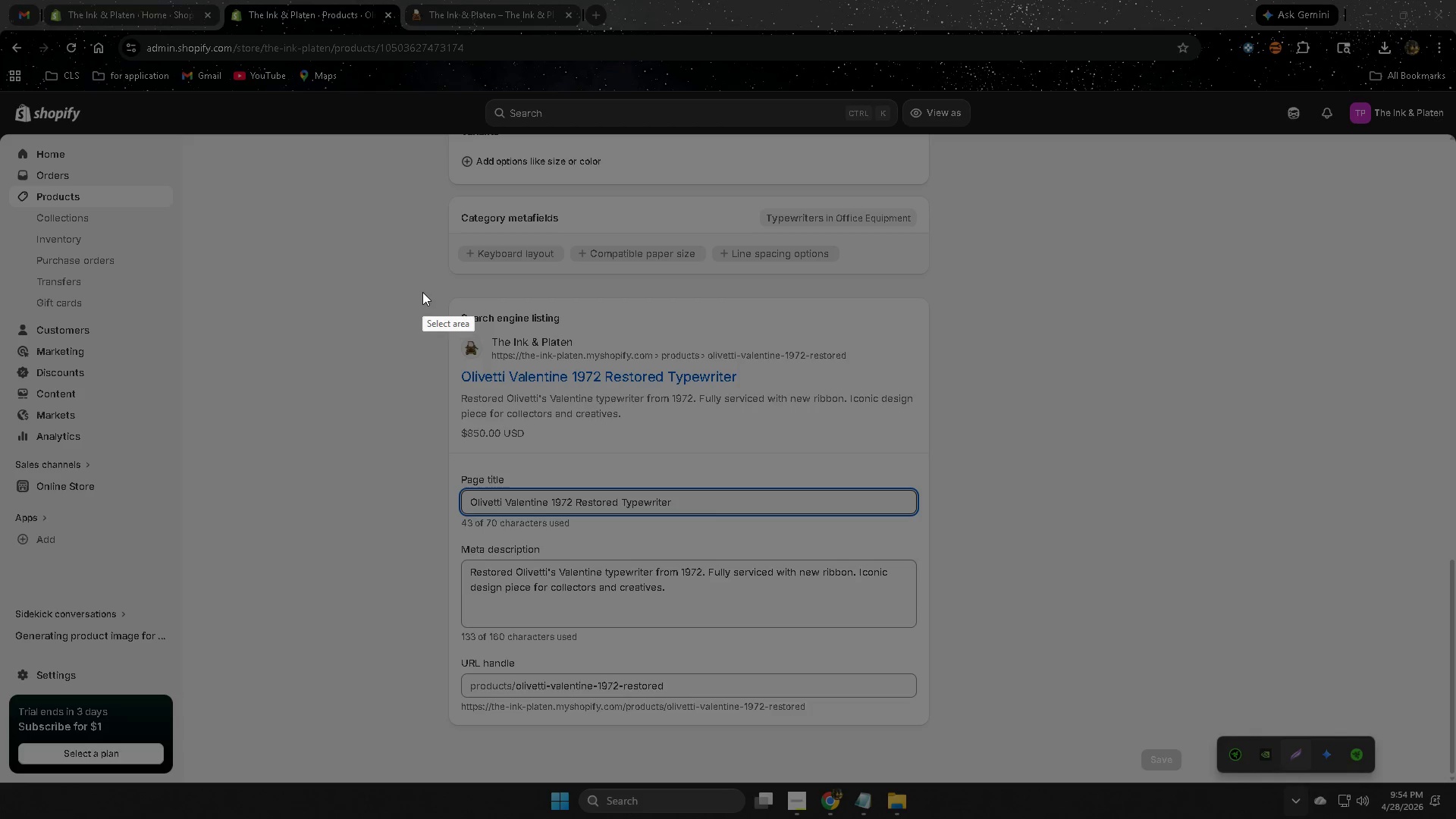 
left_click_drag(start_coordinate=[421, 280], to_coordinate=[964, 778])
 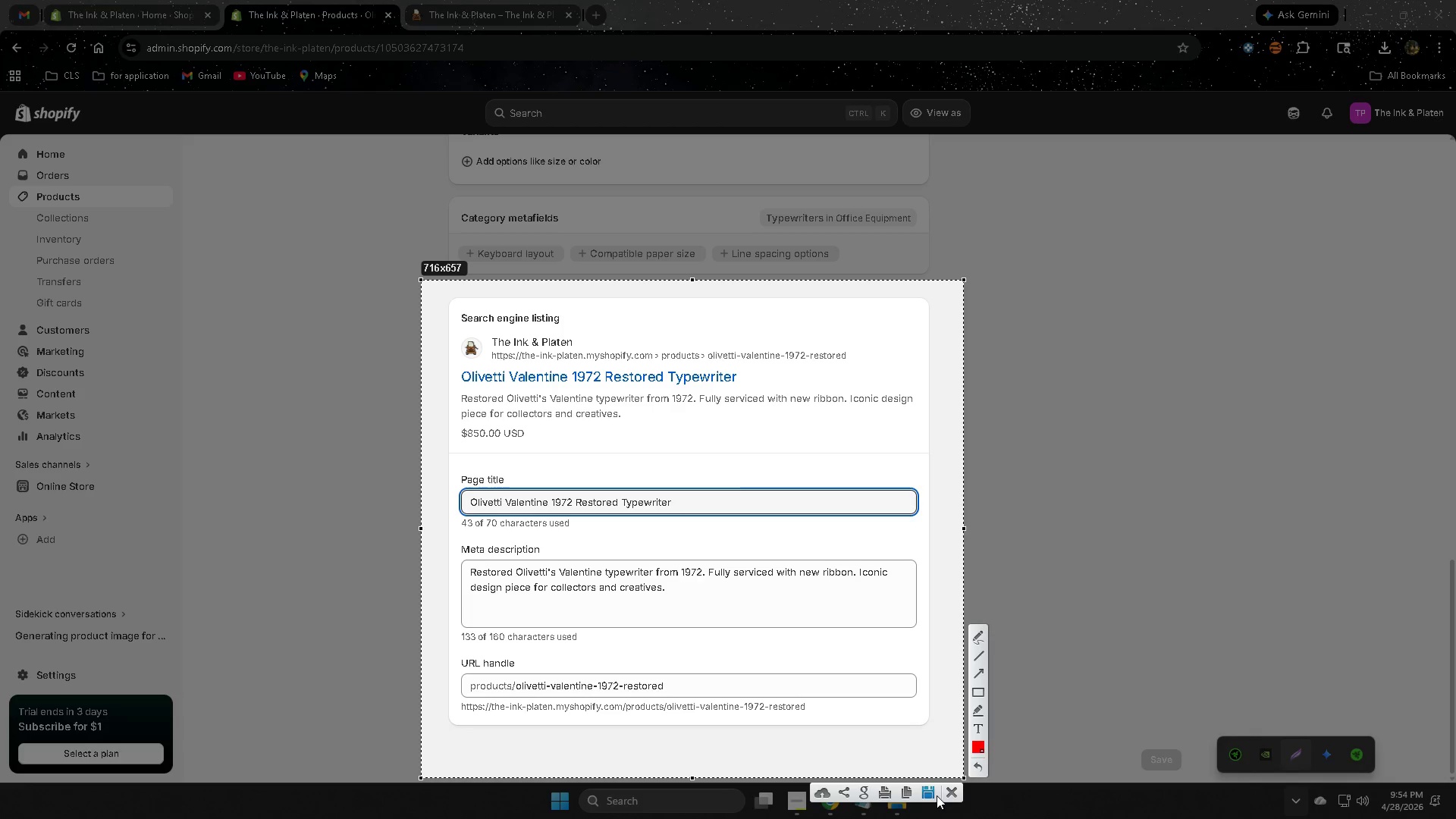 
left_click([933, 793])
 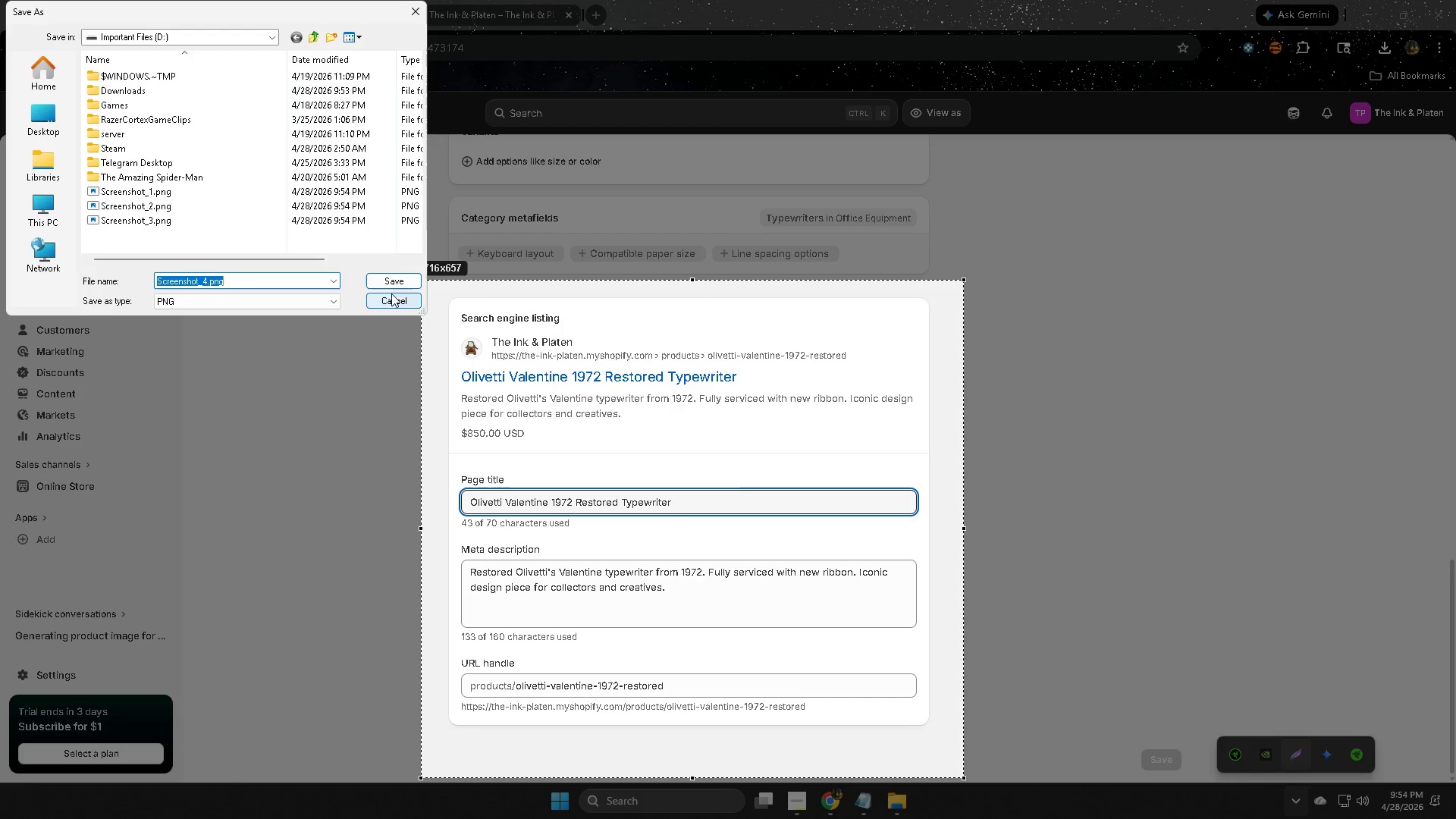 
left_click([398, 282])
 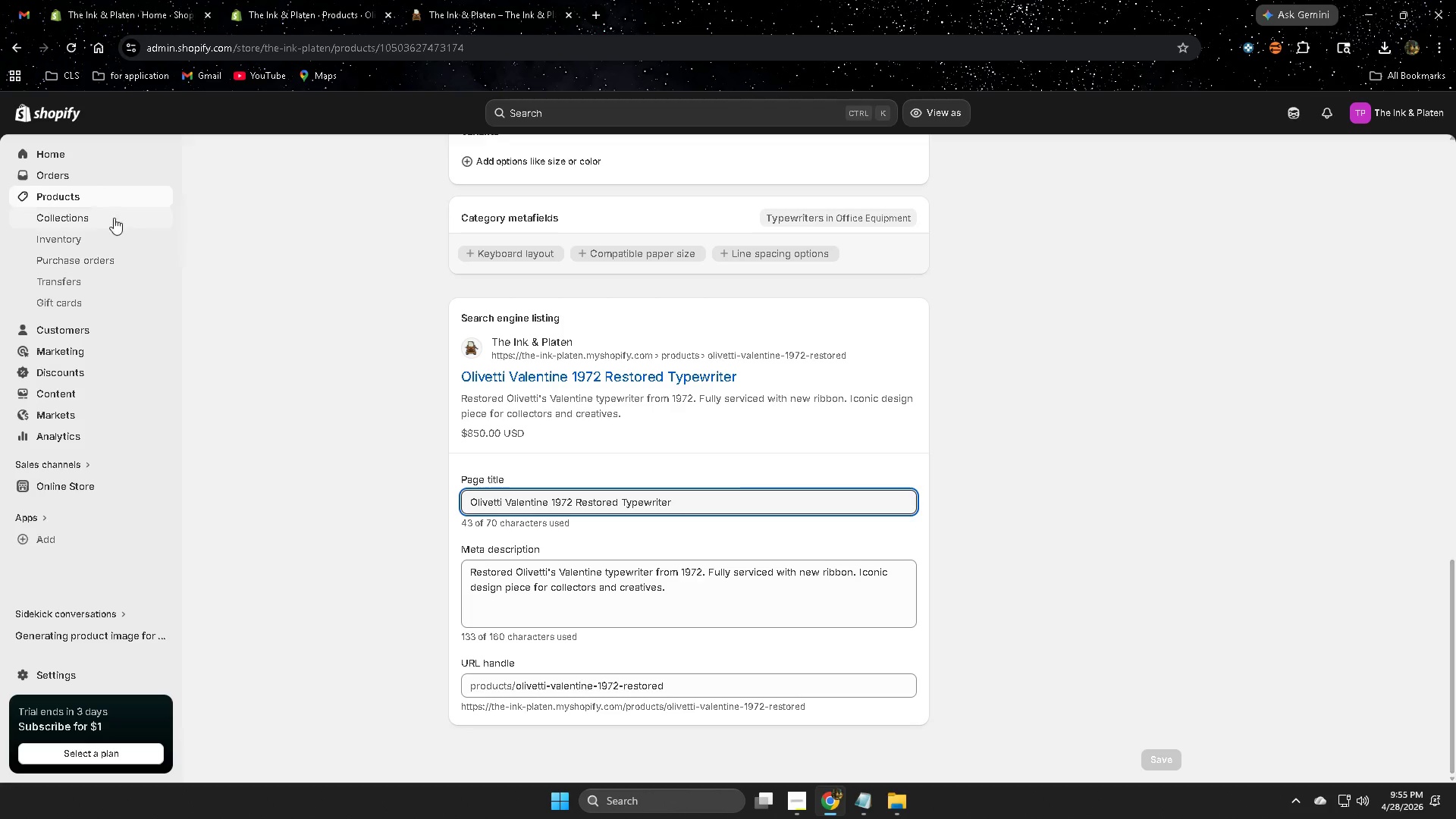 
left_click([111, 197])
 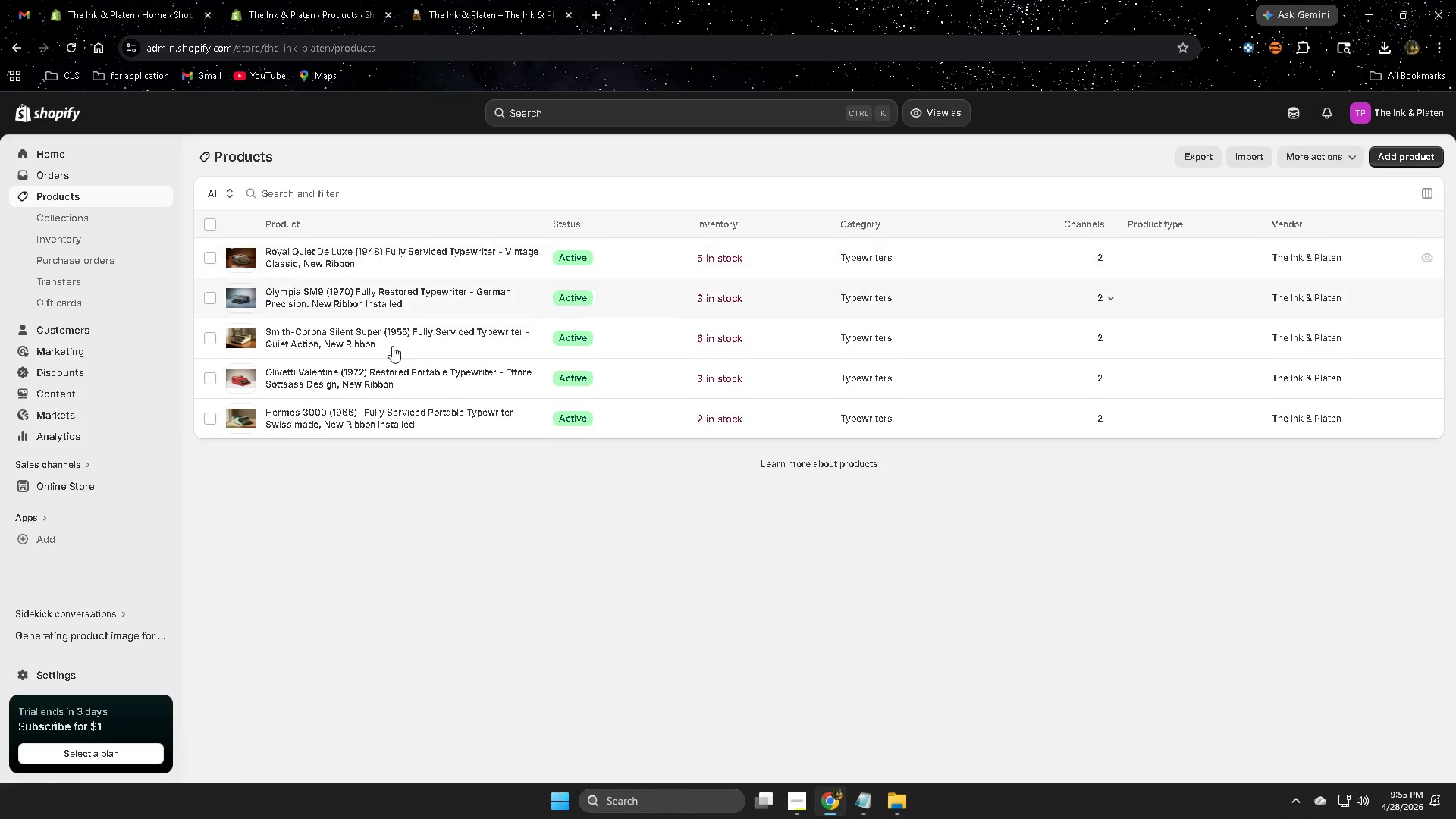 
left_click([622, 417])
 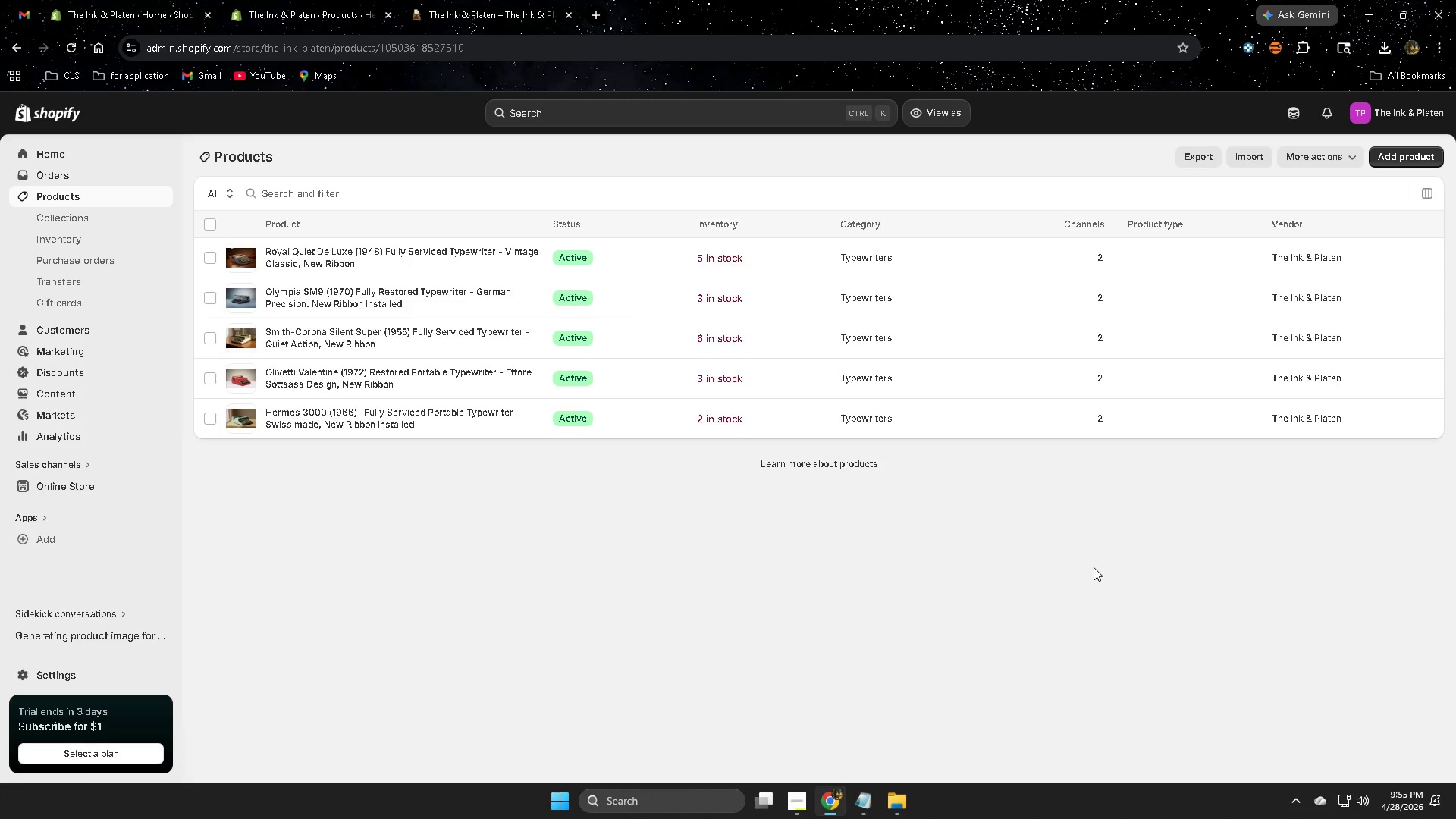 
scroll: coordinate [1132, 578], scroll_direction: down, amount: 20.0
 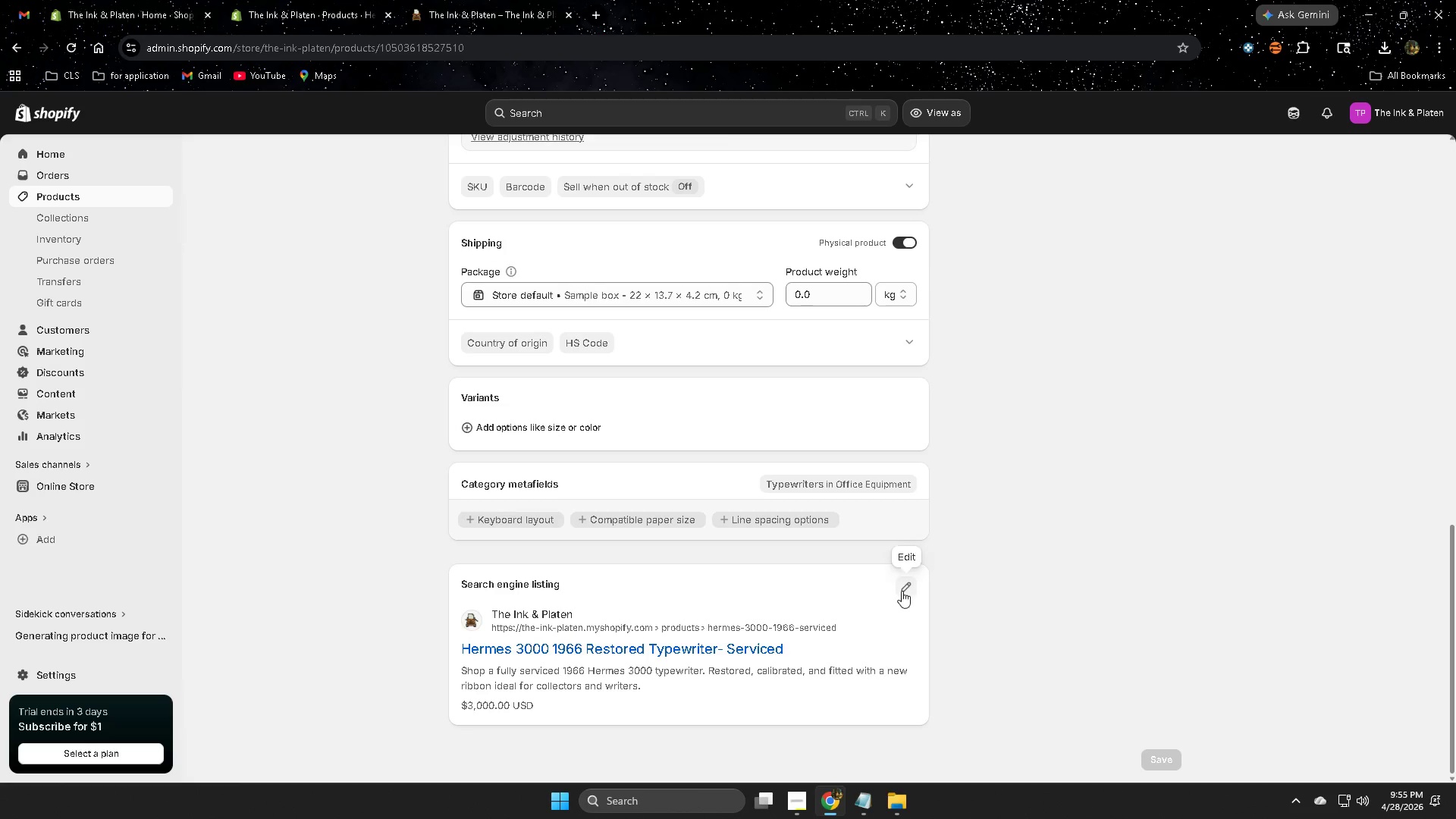 
left_click([903, 590])
 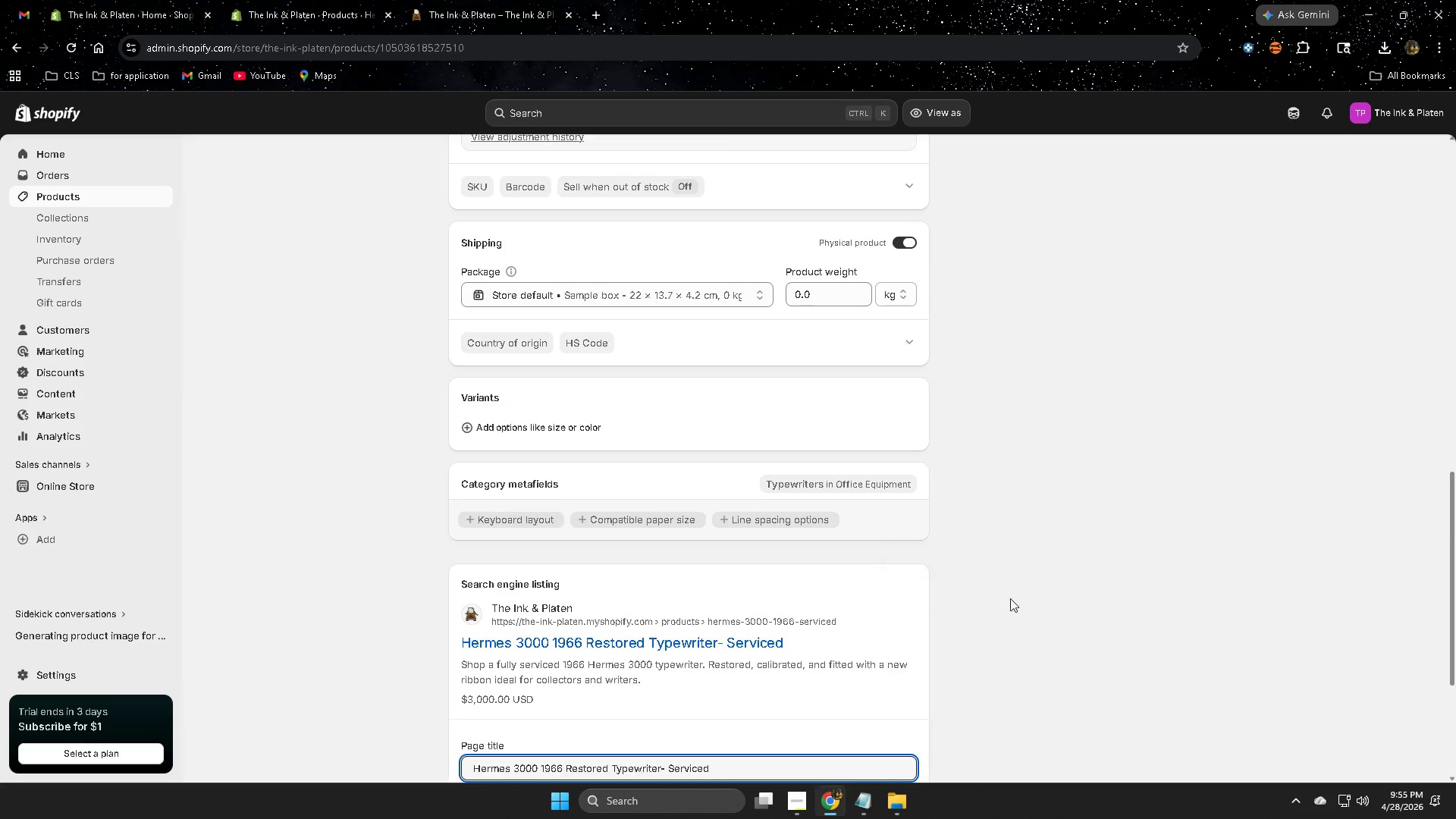 
scroll: coordinate [1087, 613], scroll_direction: down, amount: 6.0
 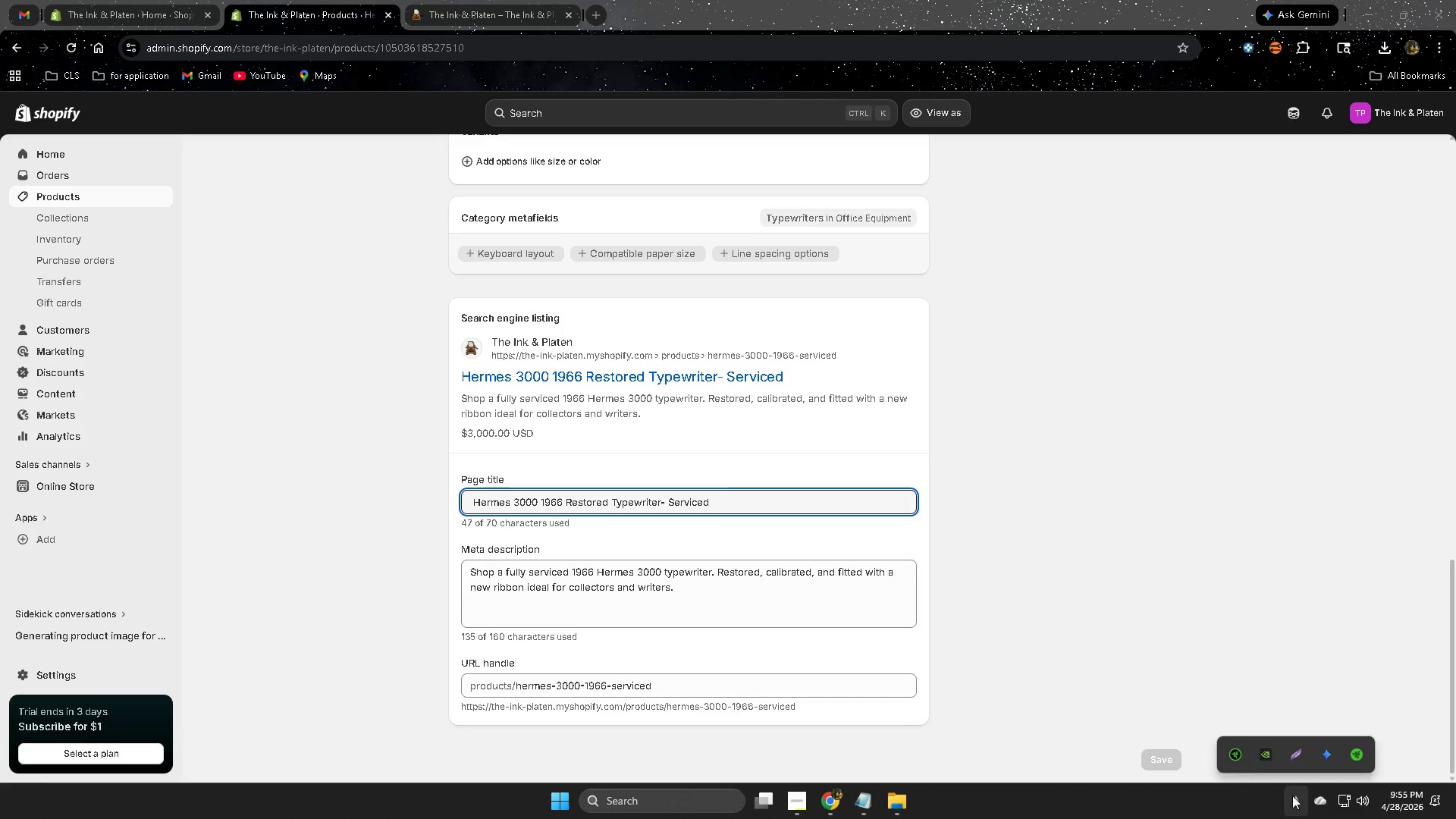 
left_click([1298, 764])
 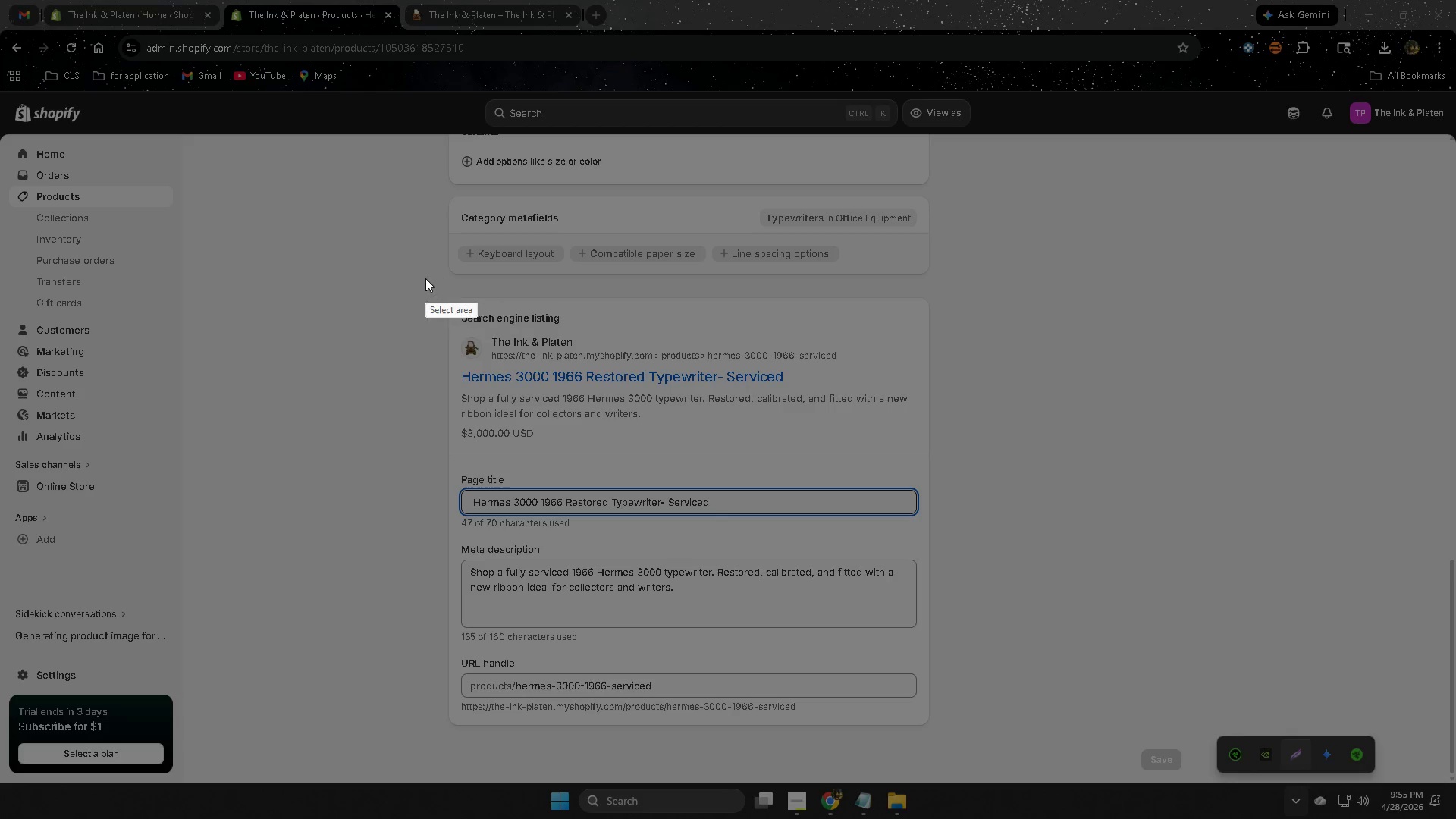 
left_click_drag(start_coordinate=[420, 277], to_coordinate=[1012, 767])
 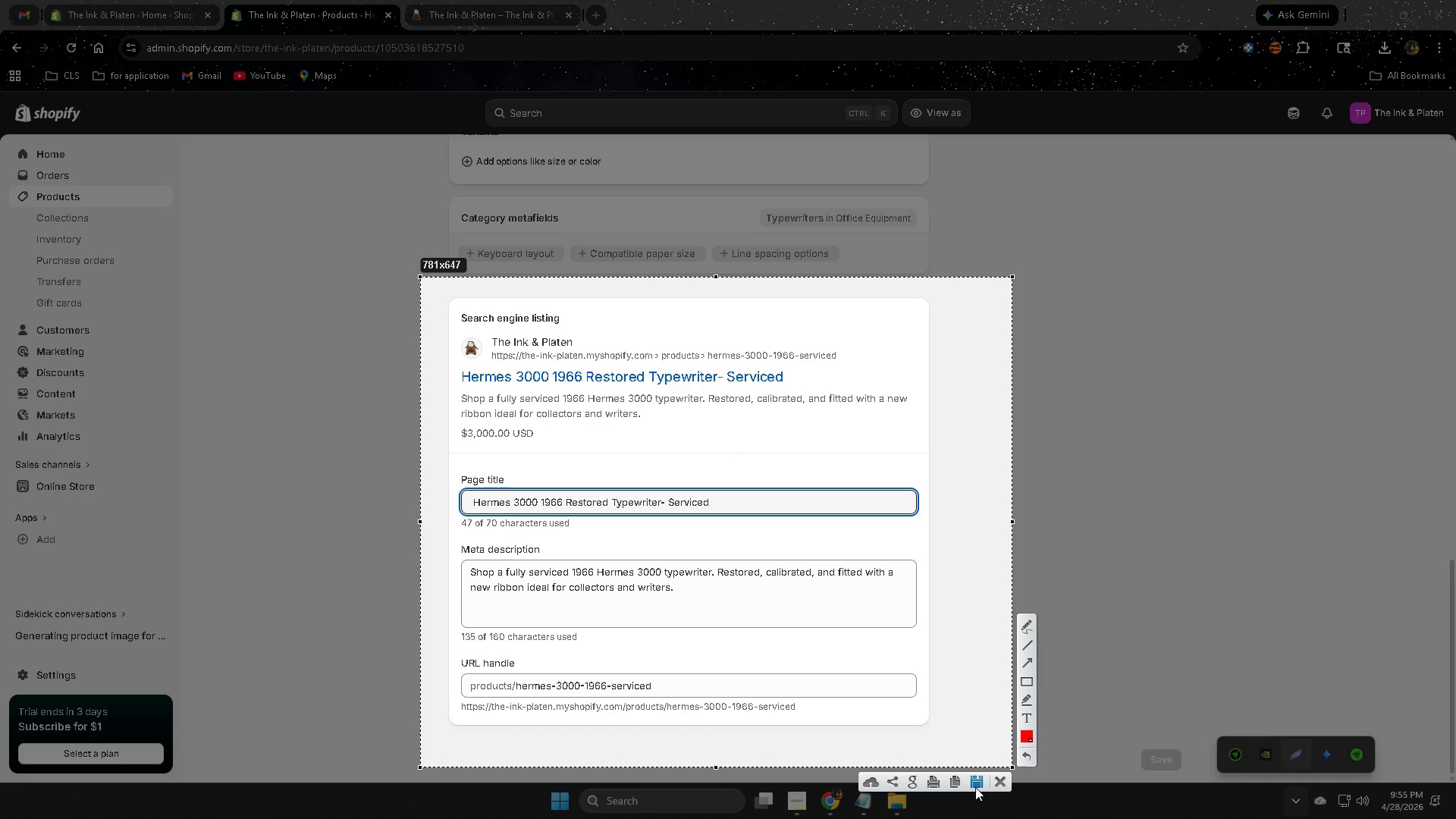 
left_click([975, 787])
 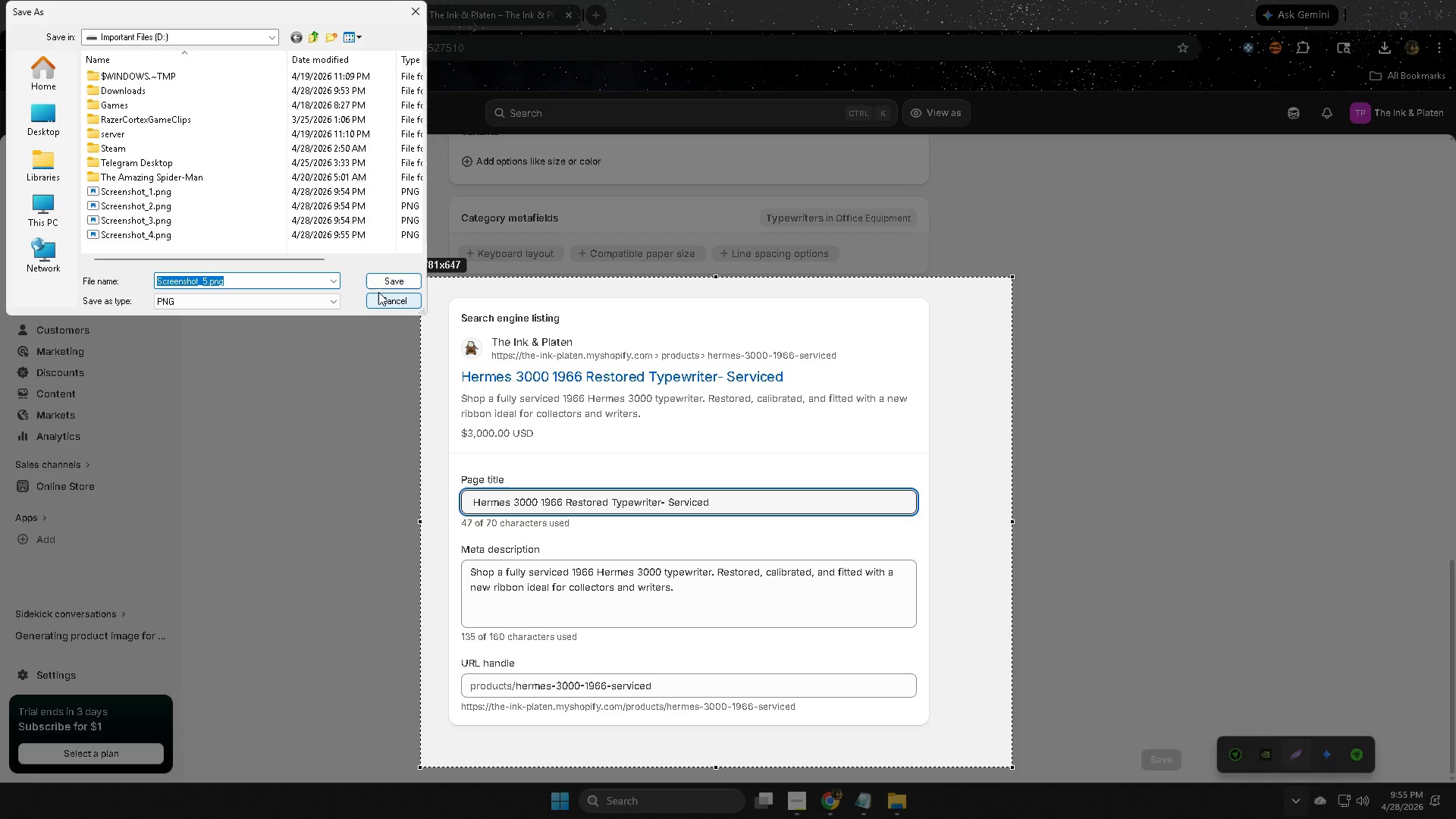 
left_click([384, 278])
 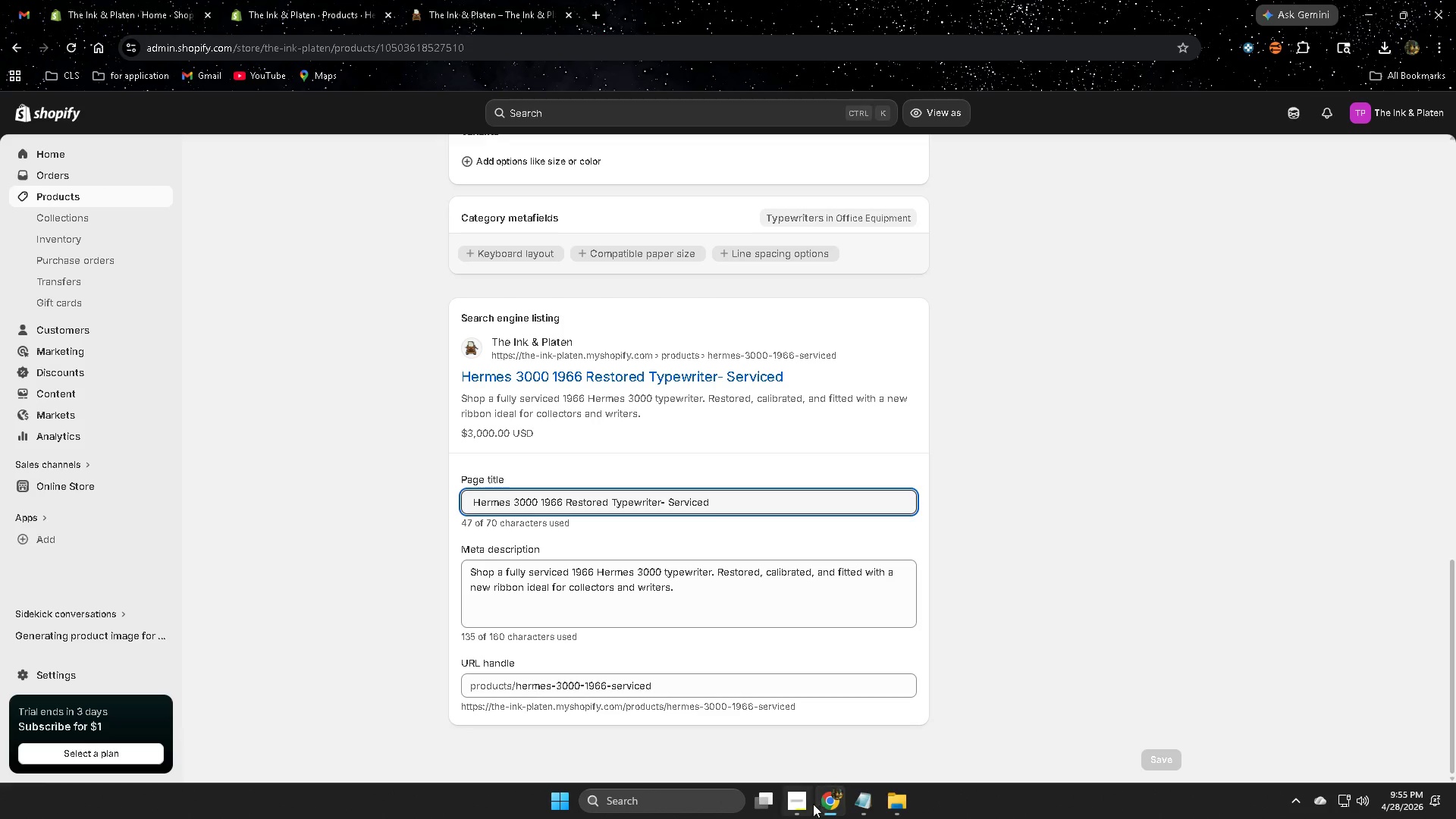 
left_click([785, 748])